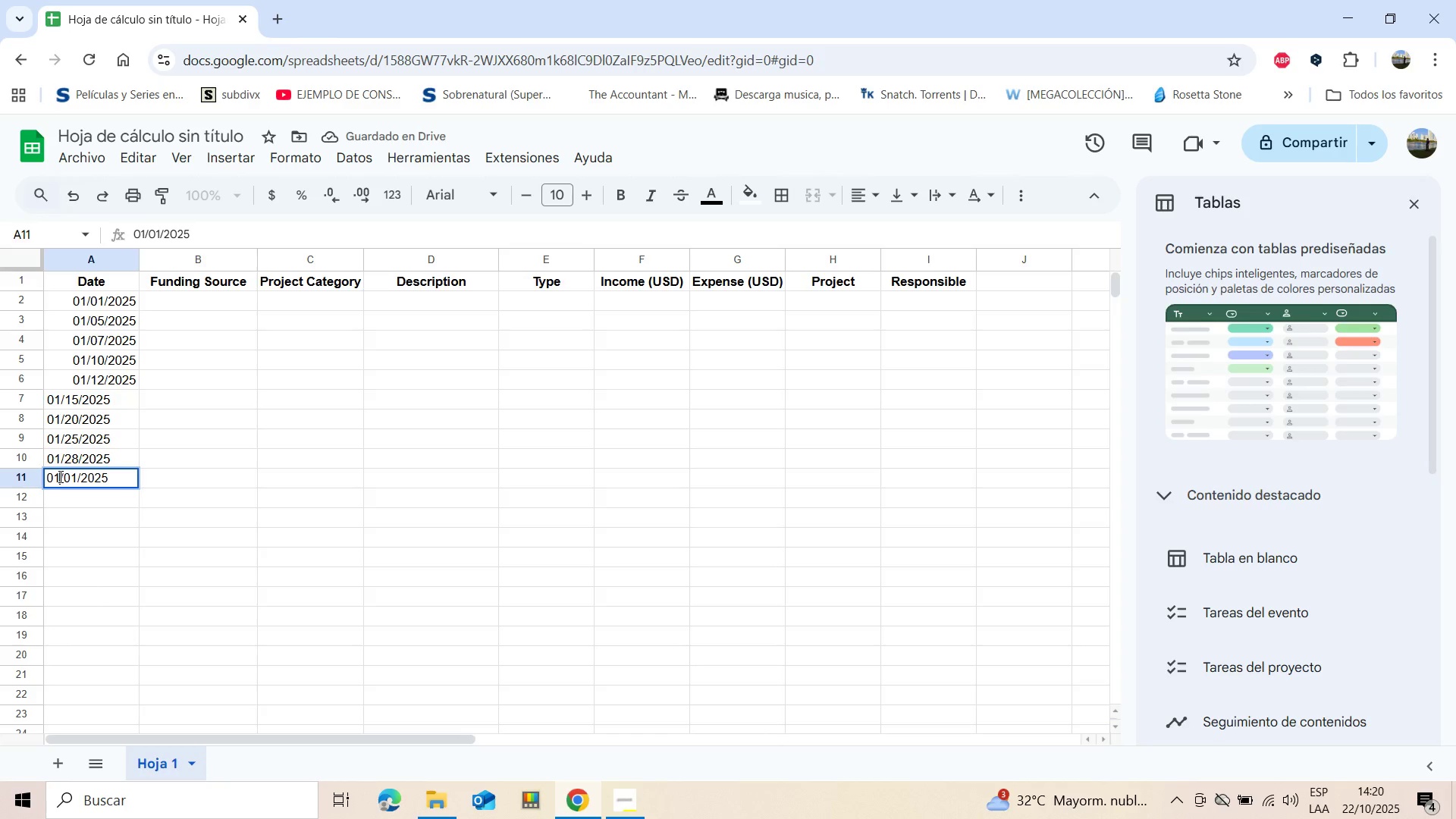 
left_click([59, 476])
 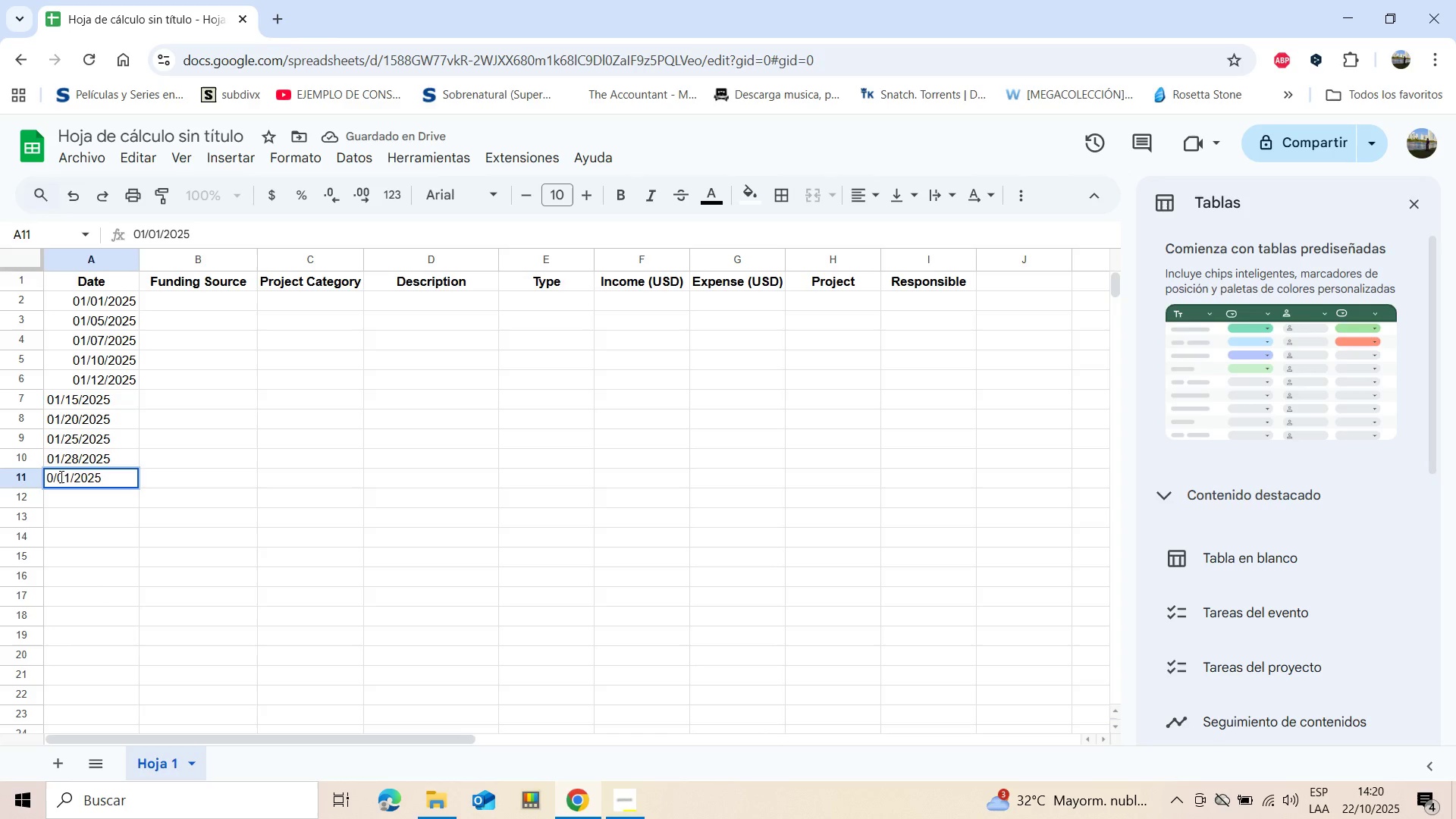 
key(Backspace)
 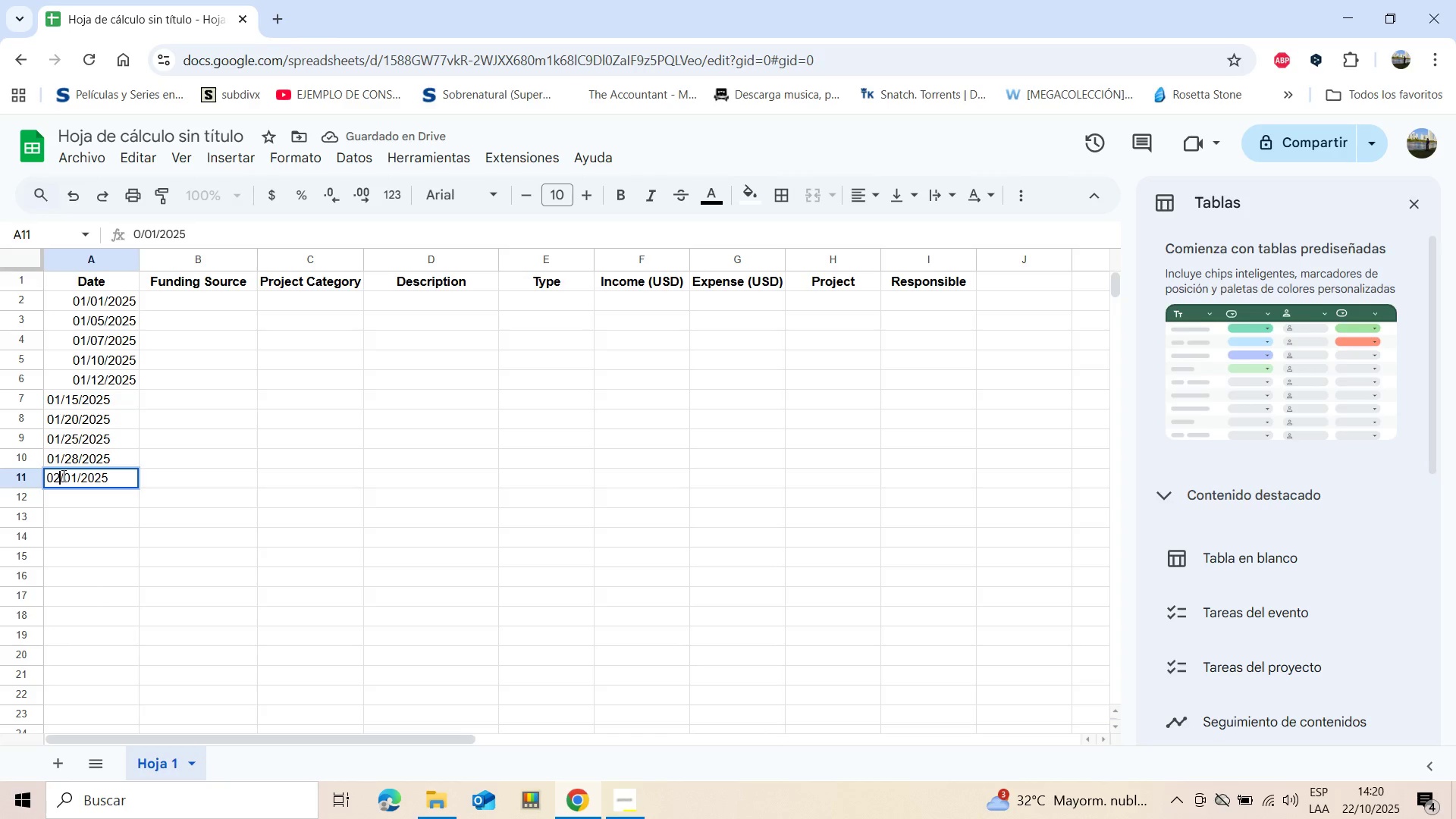 
key(2)
 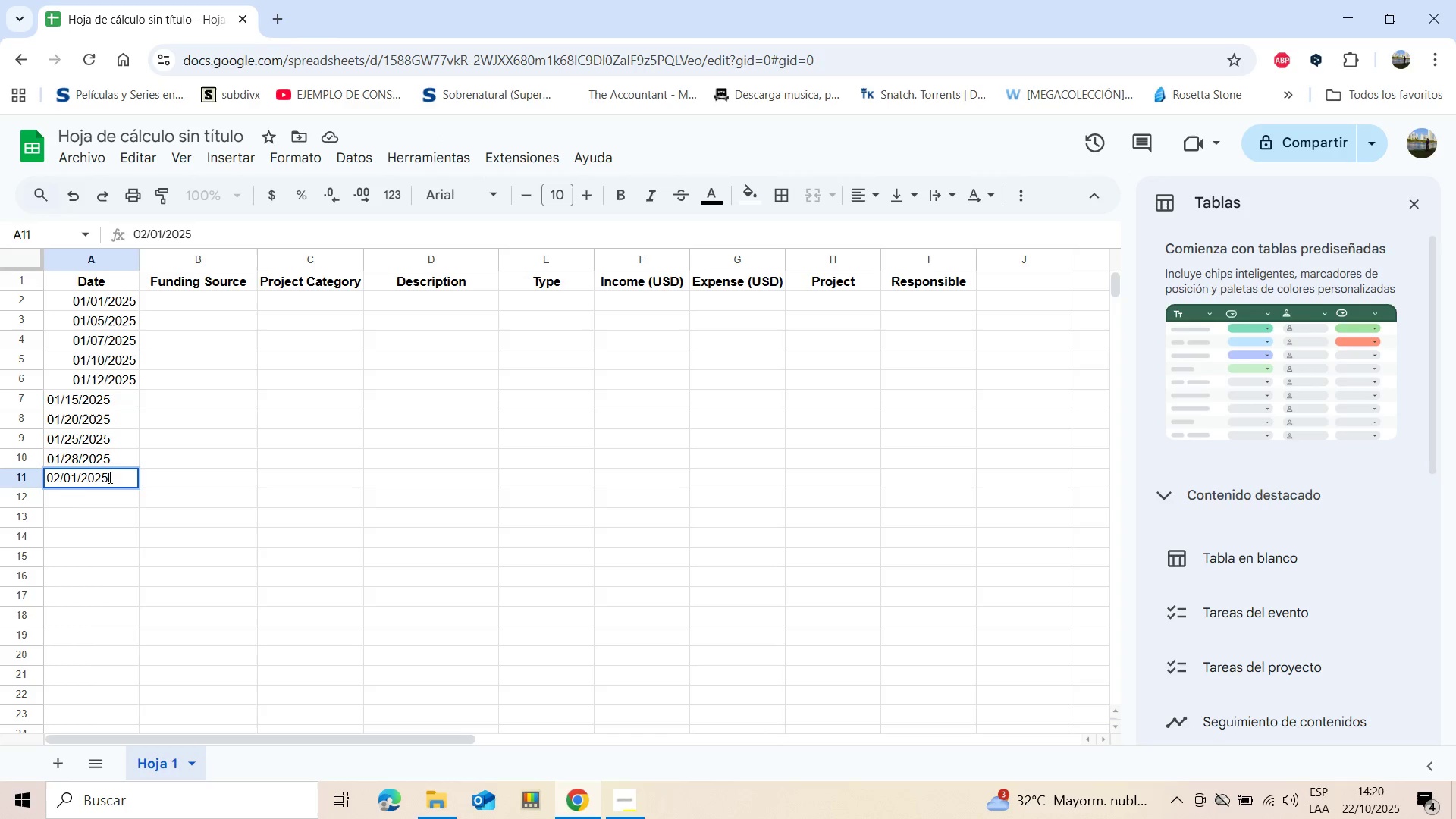 
wait(5.68)
 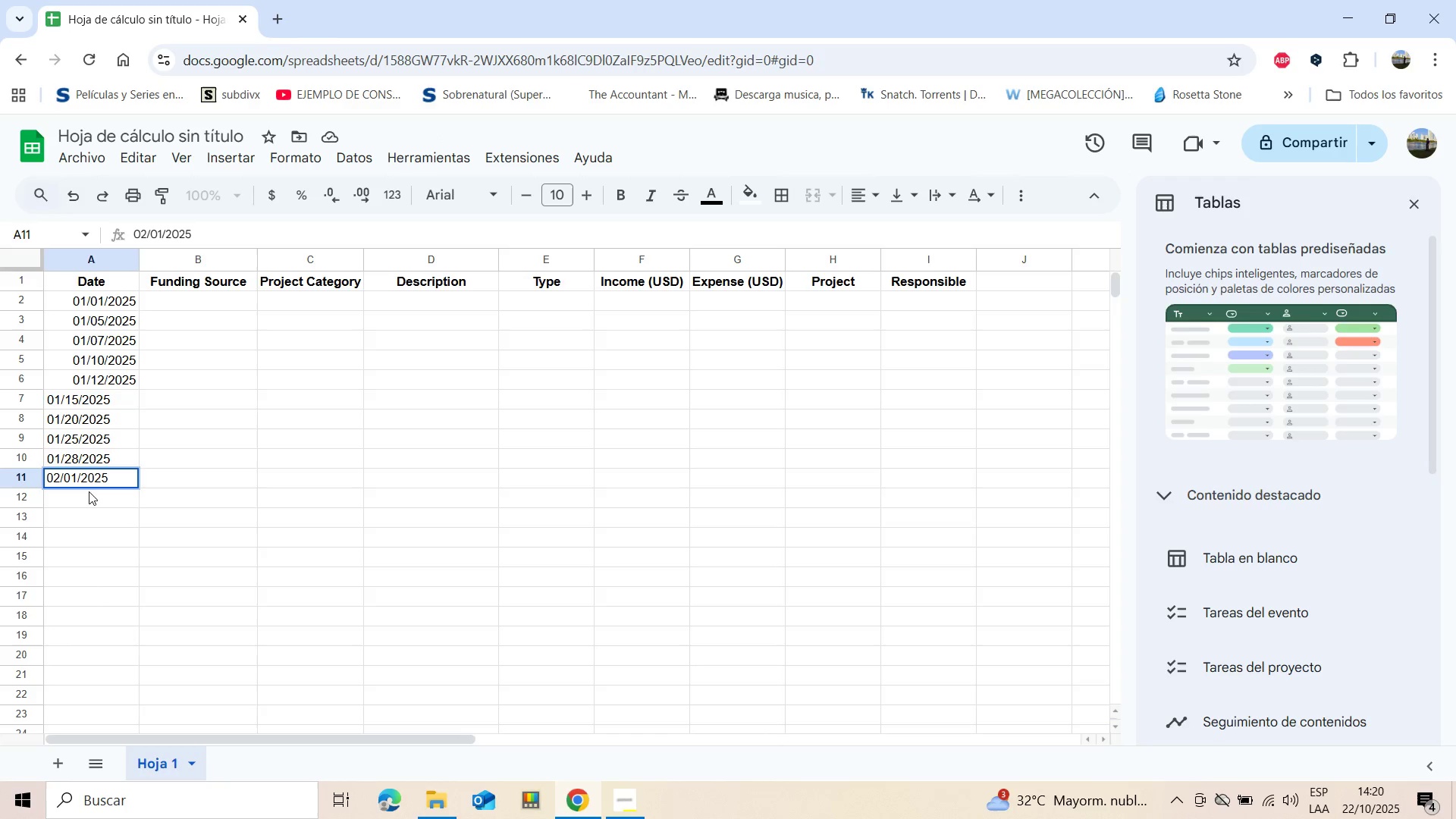 
key(Control+C)
 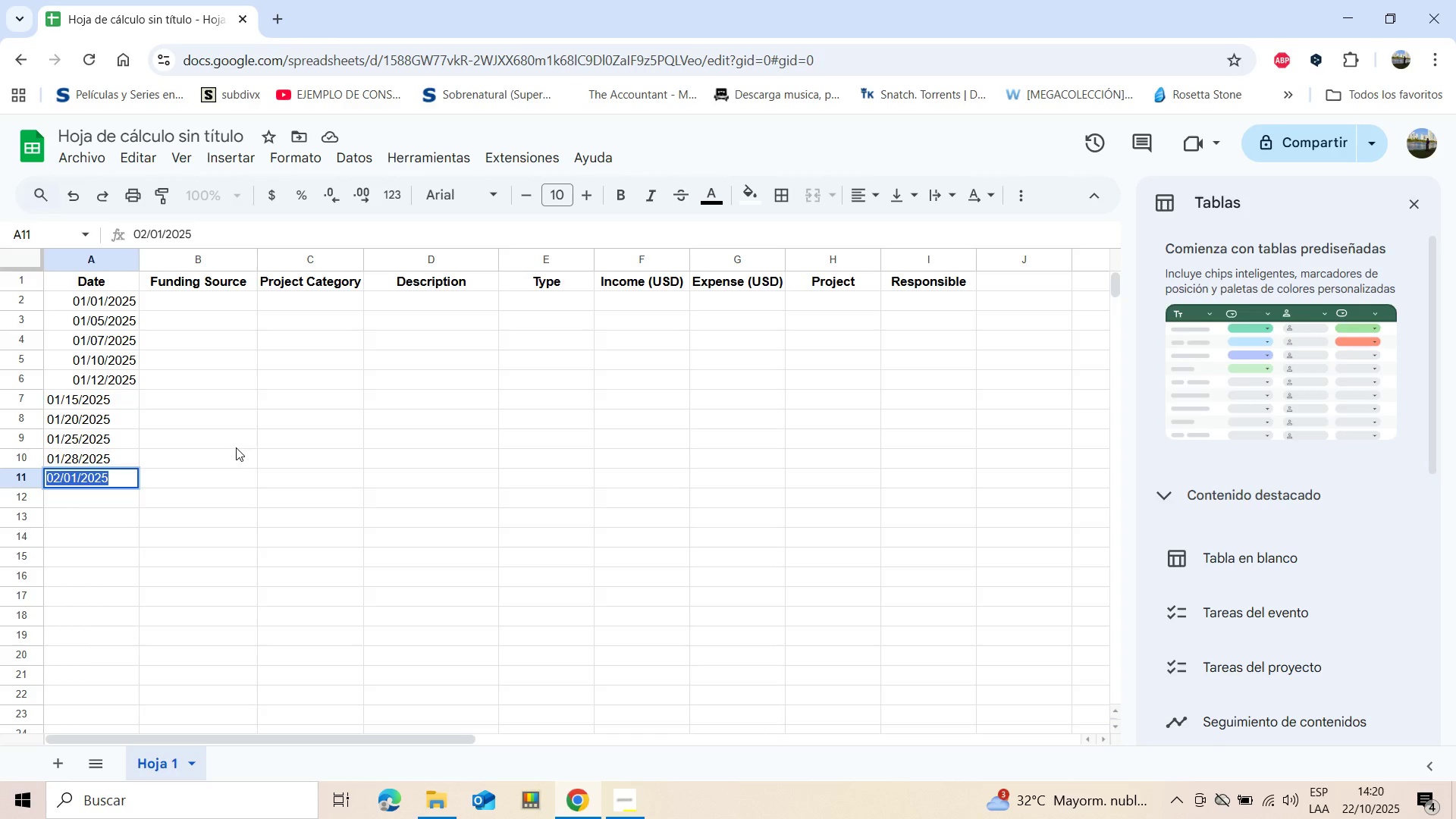 
left_click([237, 447])
 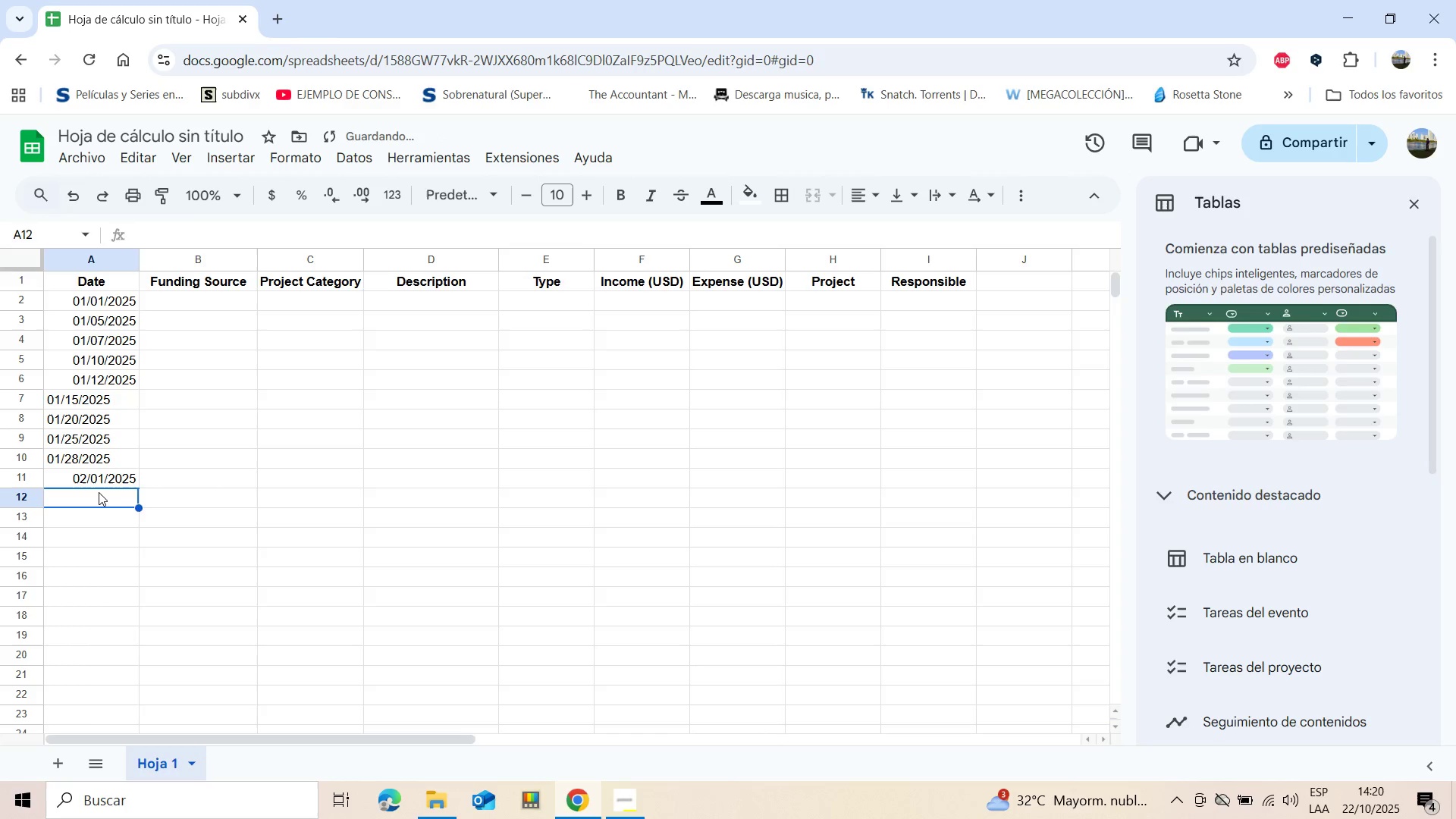 
double_click([99, 492])
 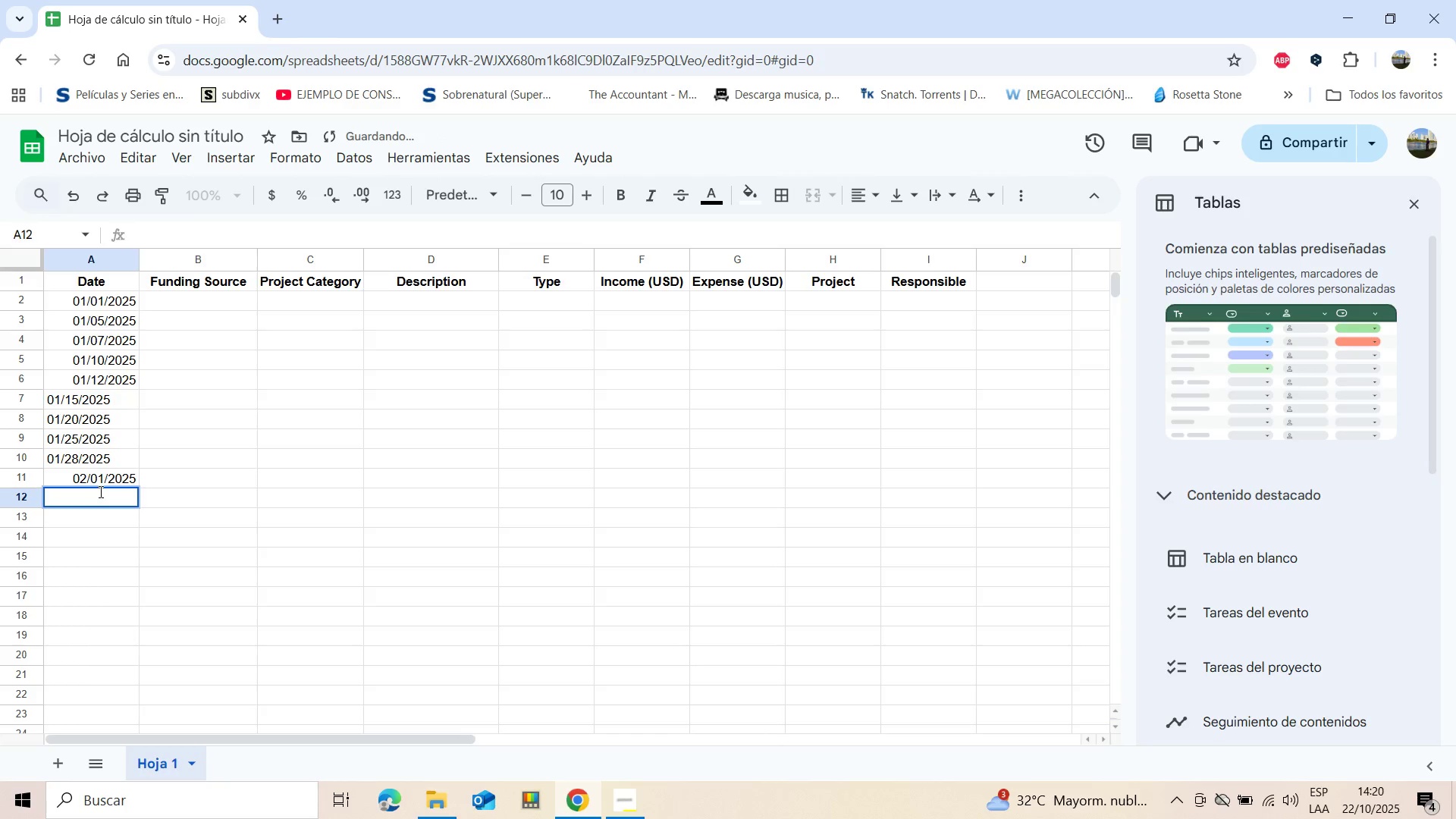 
key(Control+V)
 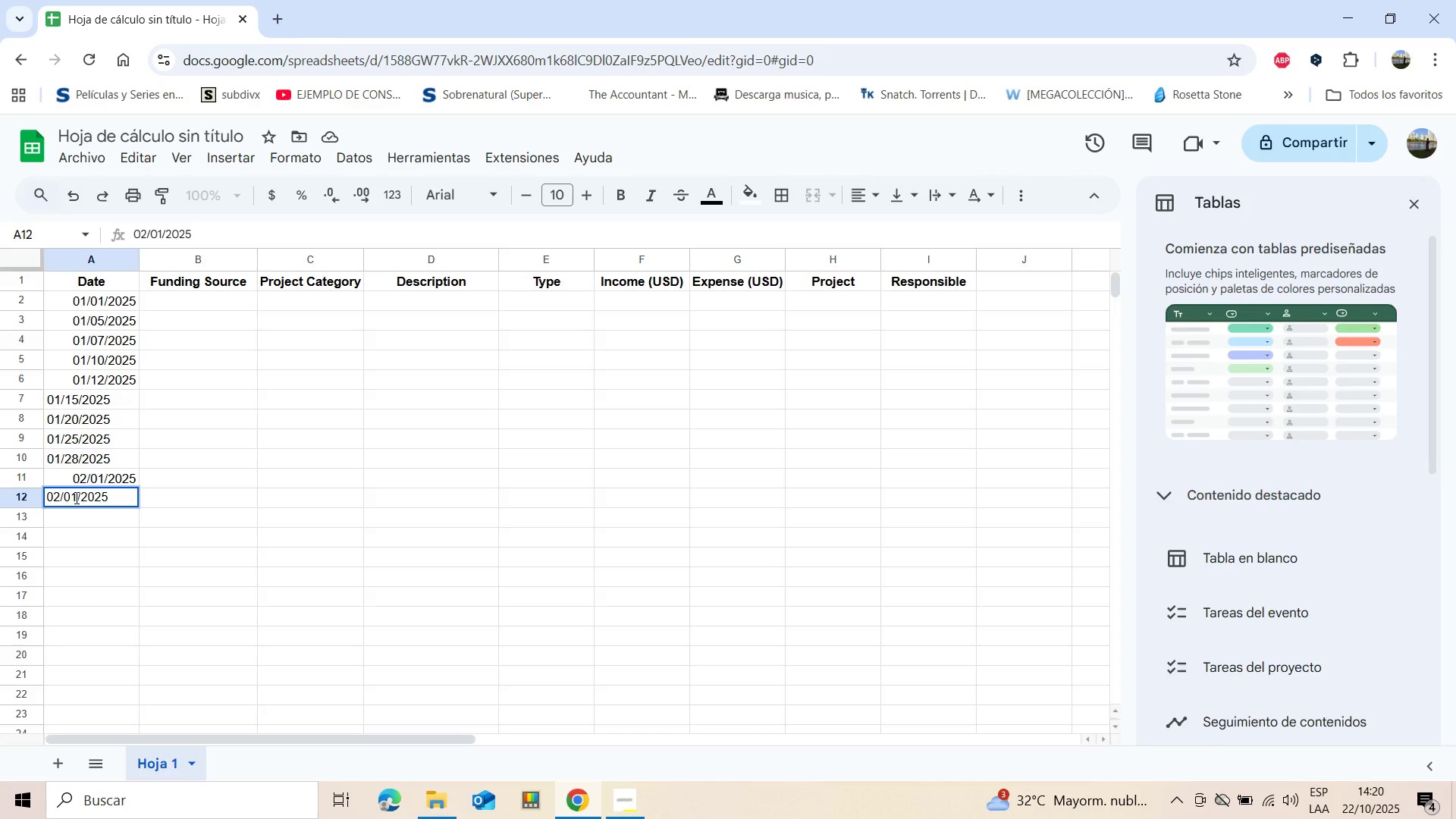 
wait(5.47)
 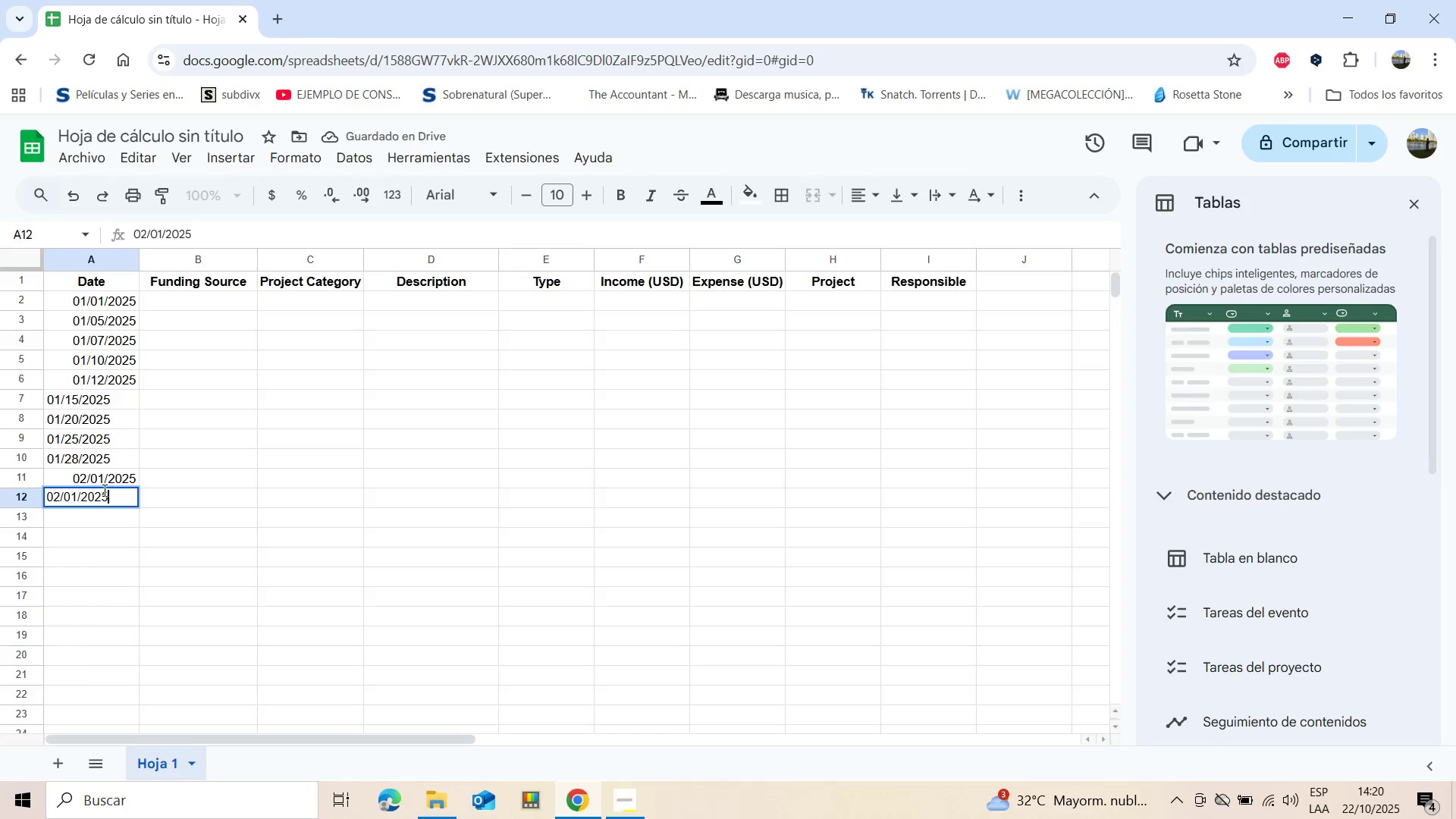 
key(Backspace)
 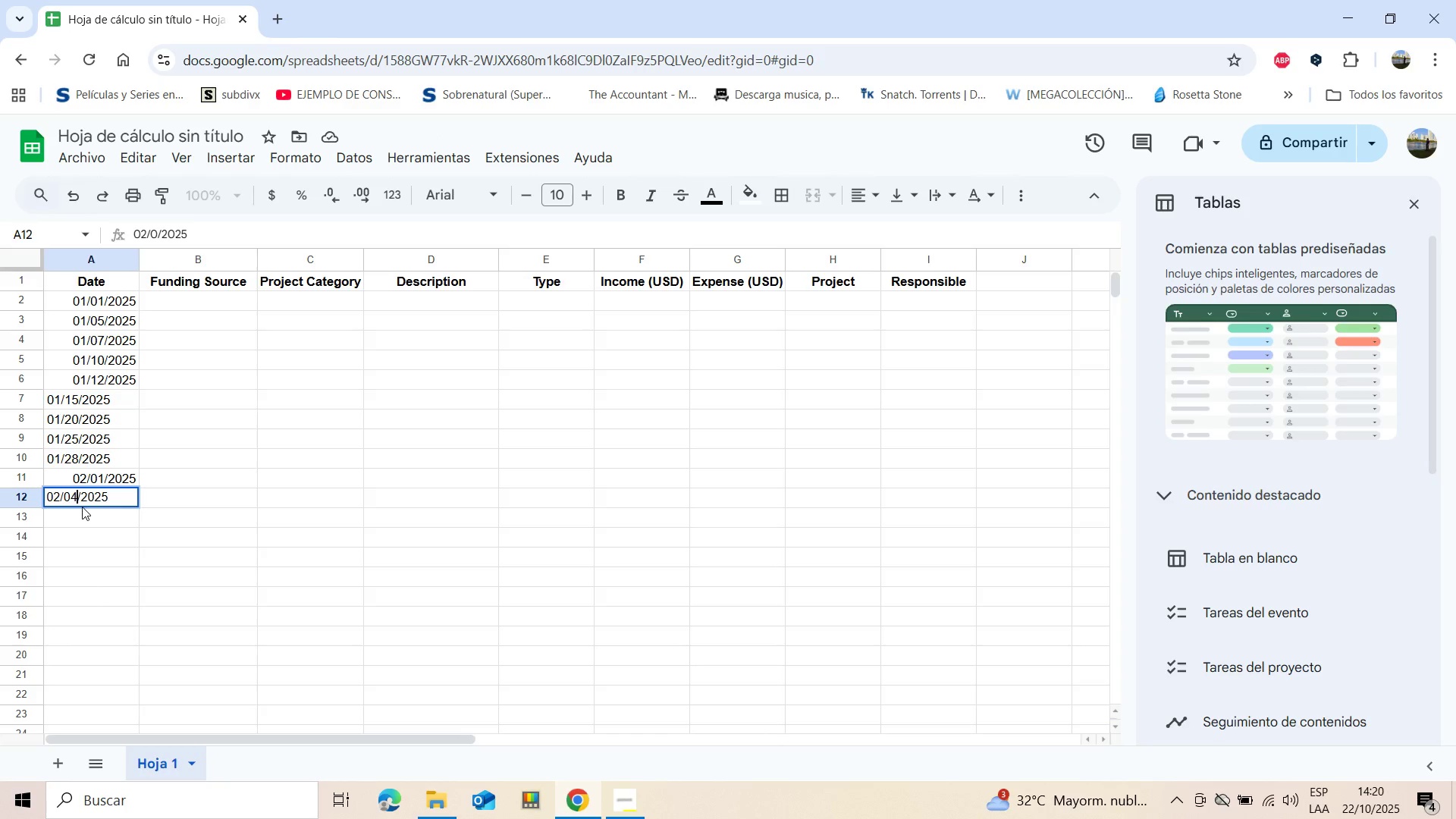 
key(4)
 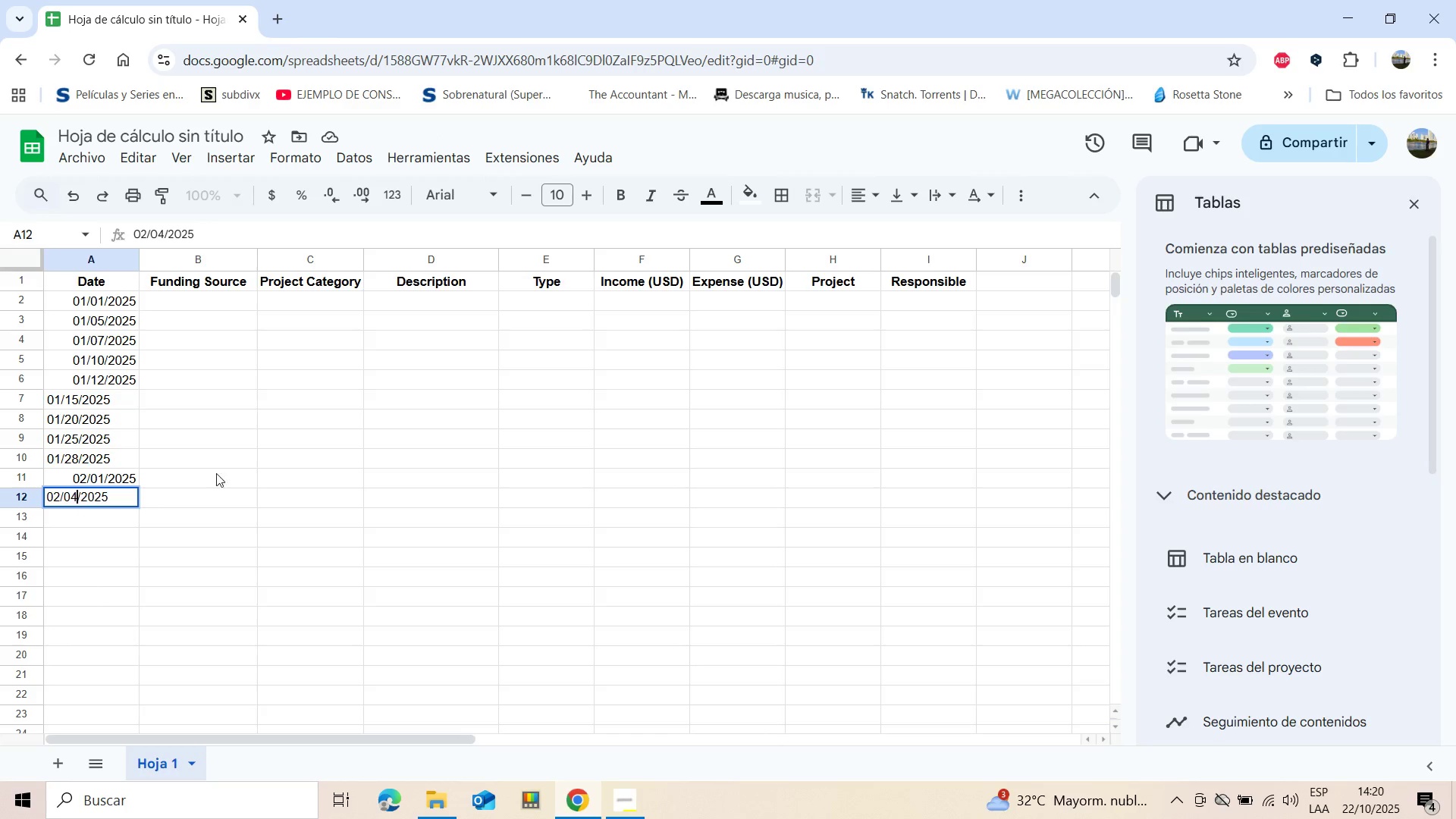 
left_click([299, 445])
 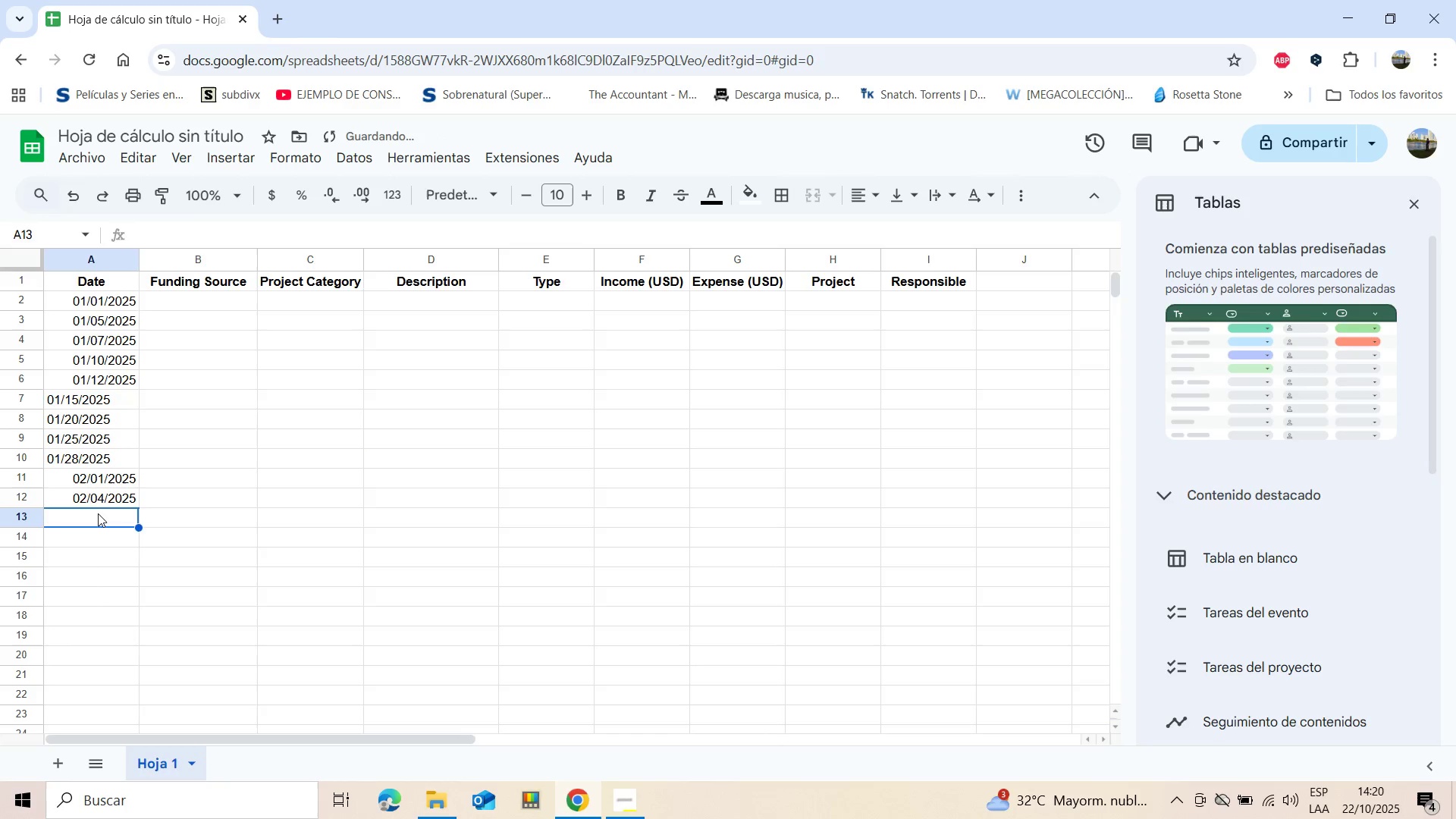 
double_click([98, 513])
 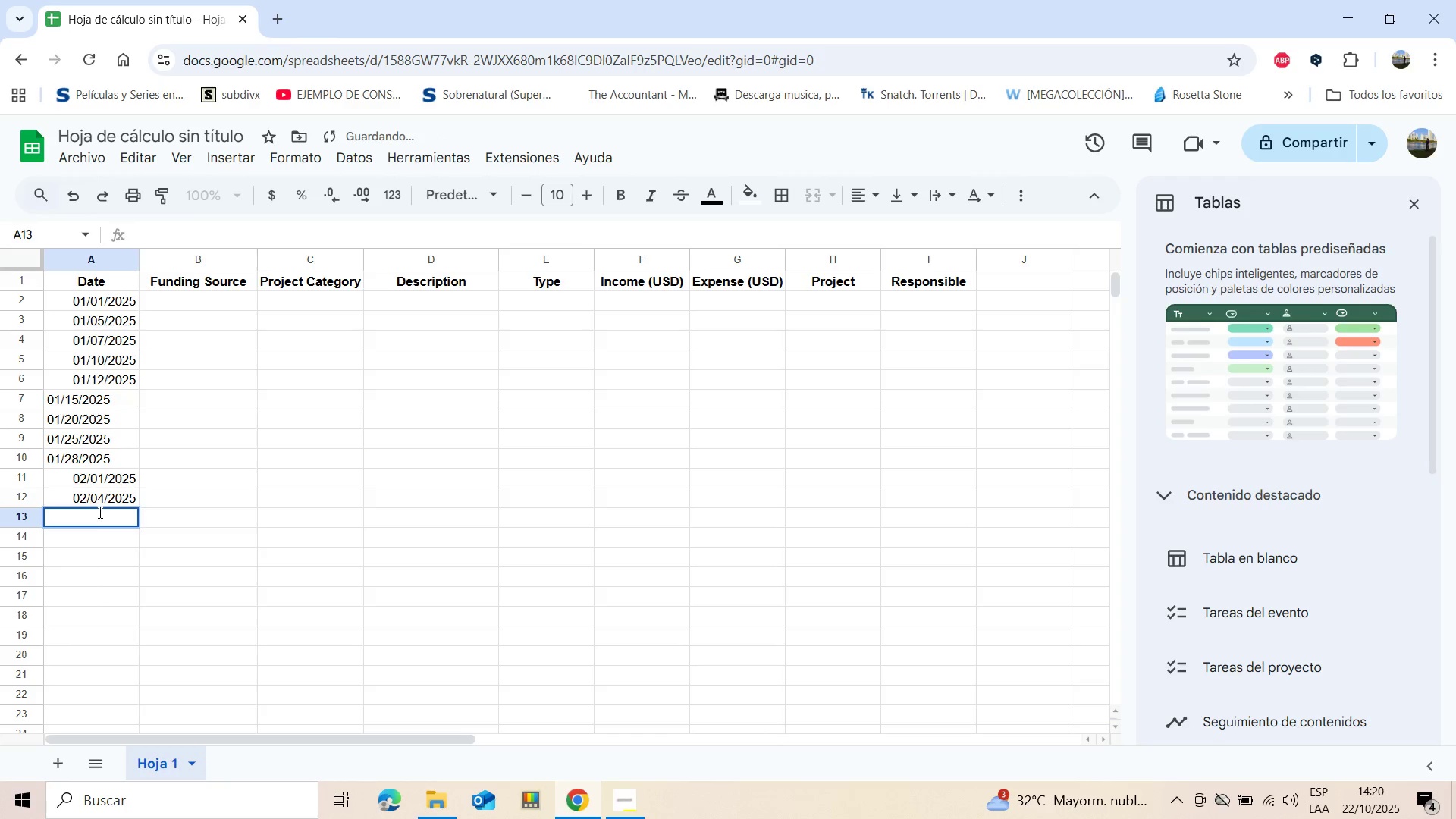 
key(Control+V)
 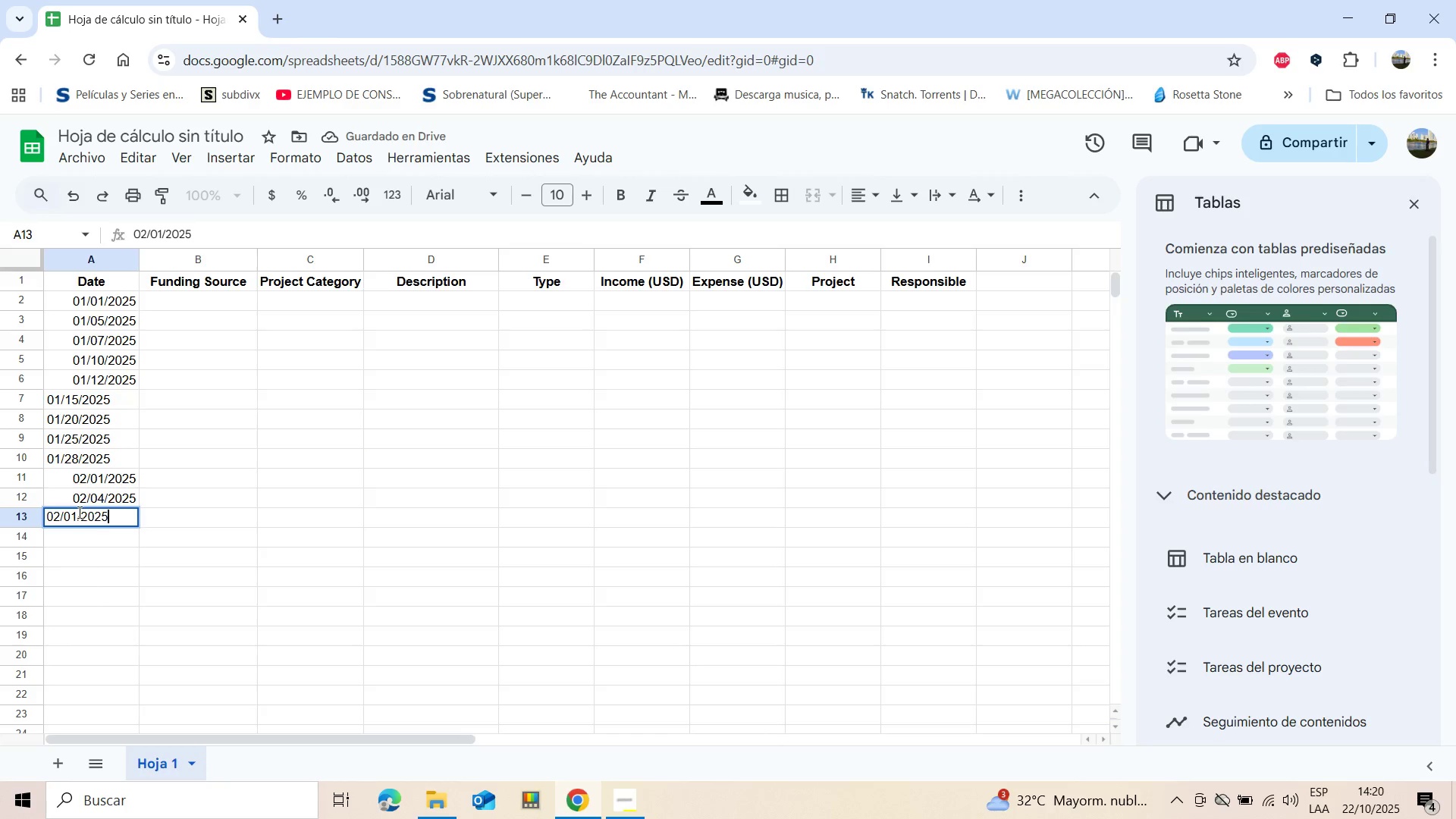 
left_click([78, 512])
 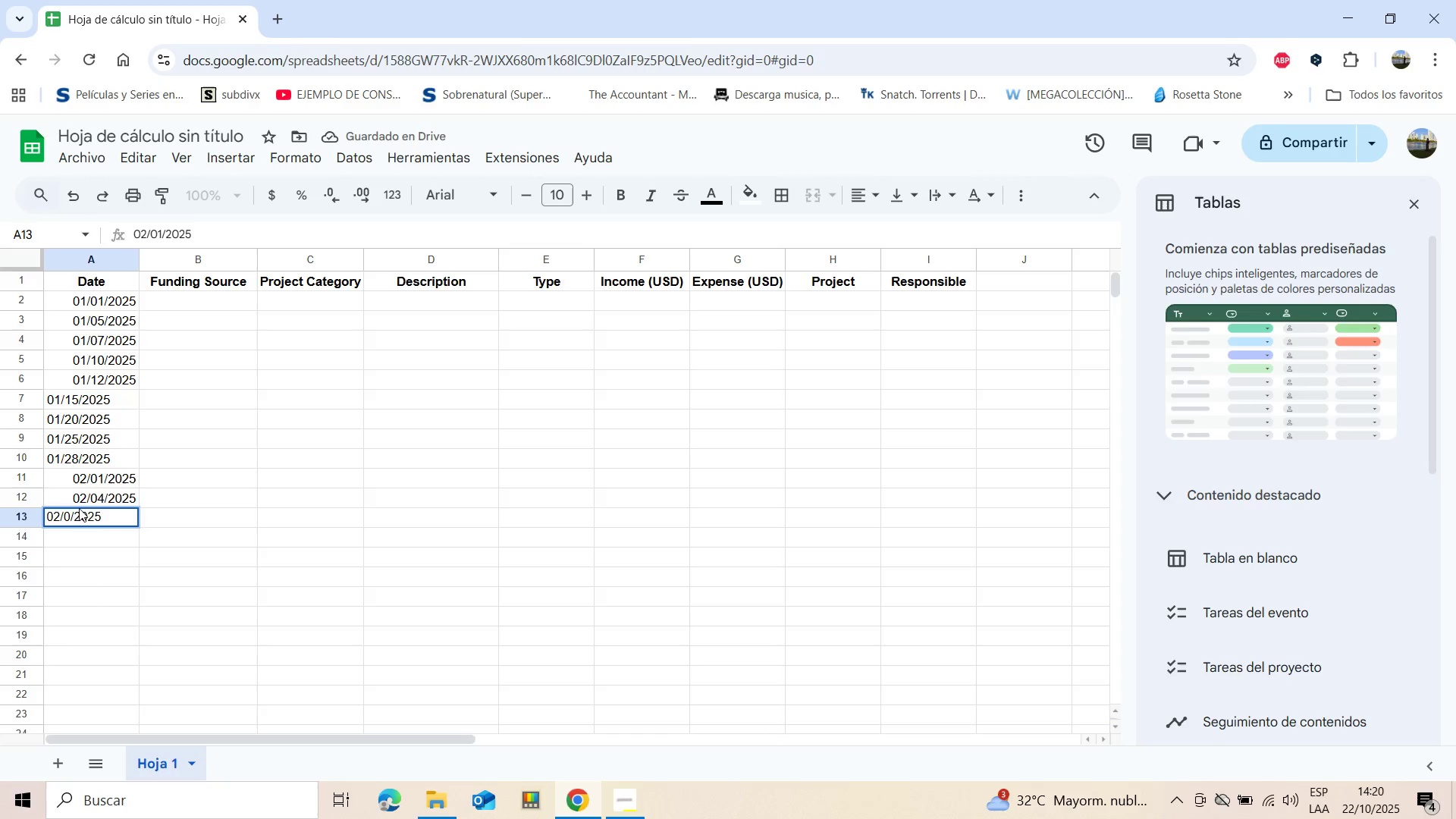 
key(Backspace)
 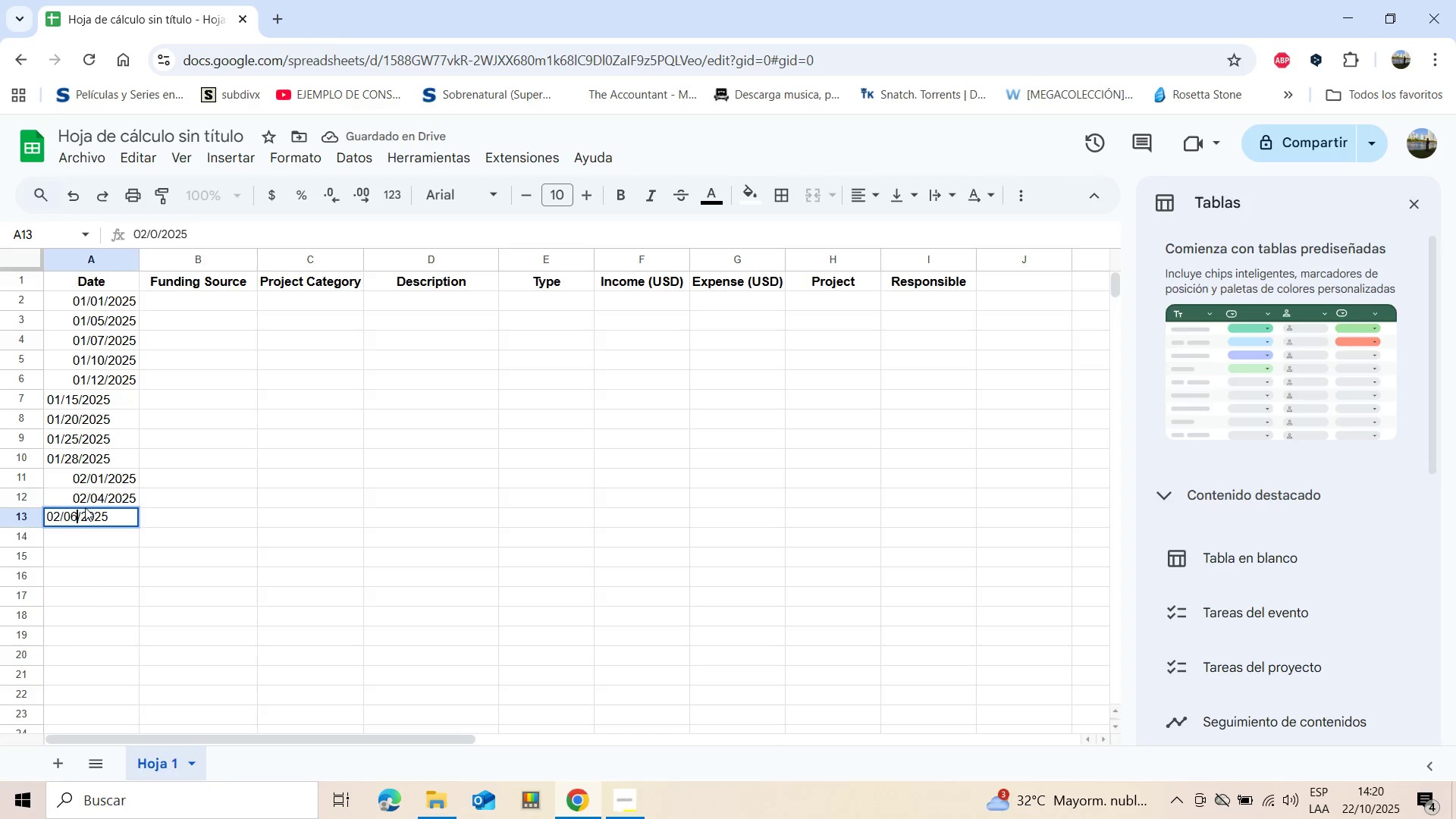 
key(6)
 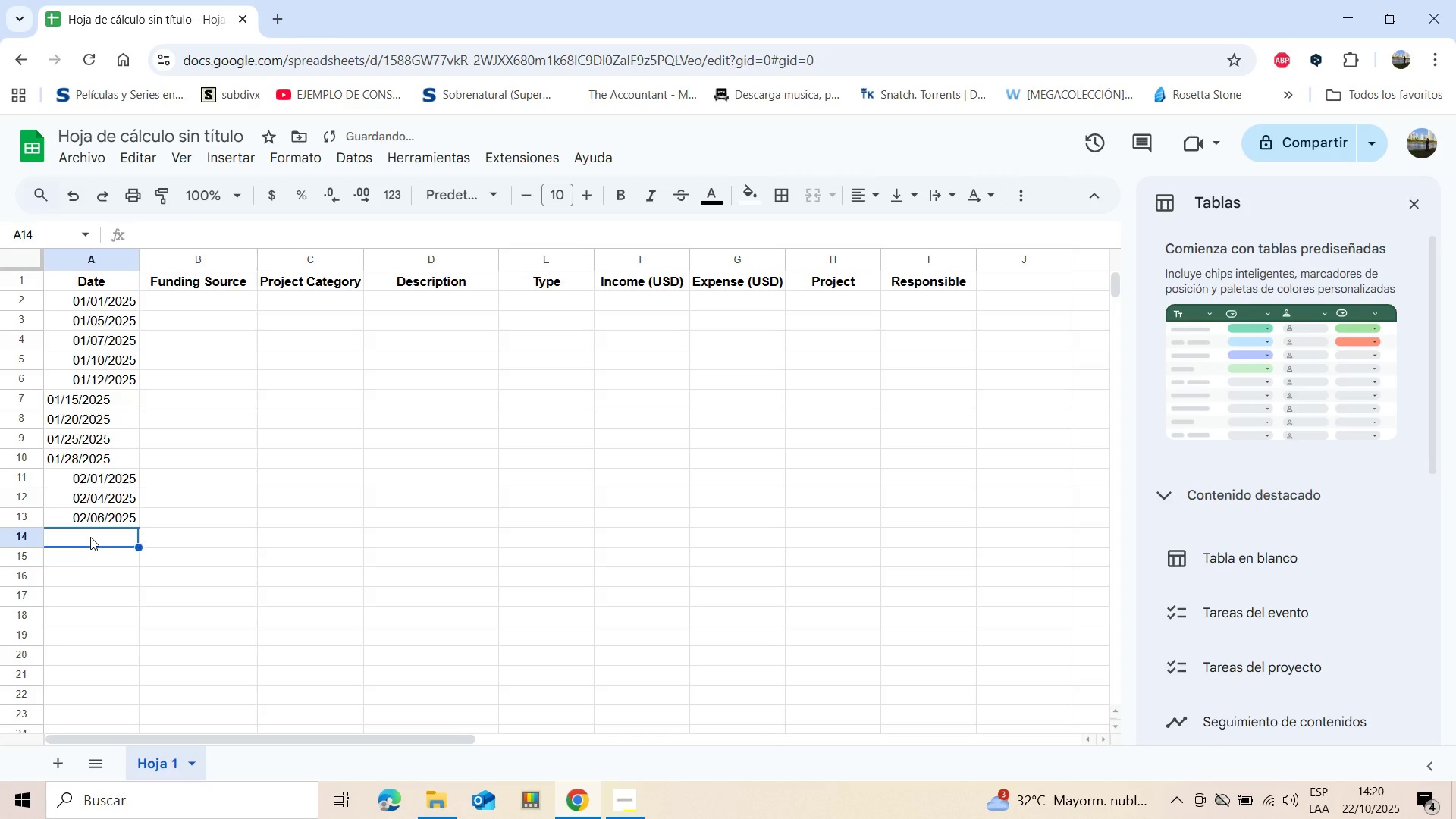 
double_click([90, 537])
 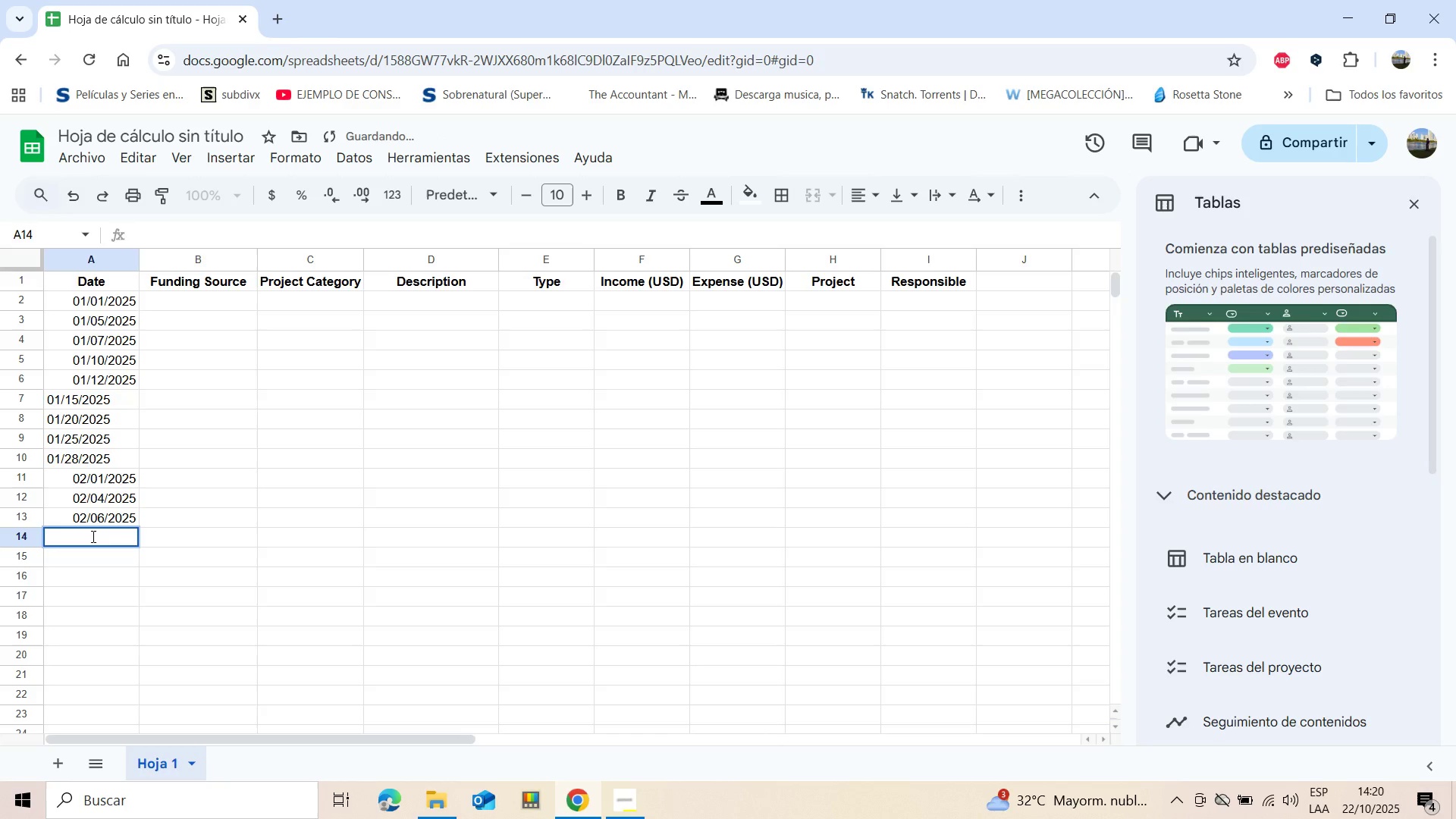 
key(Control+V)
 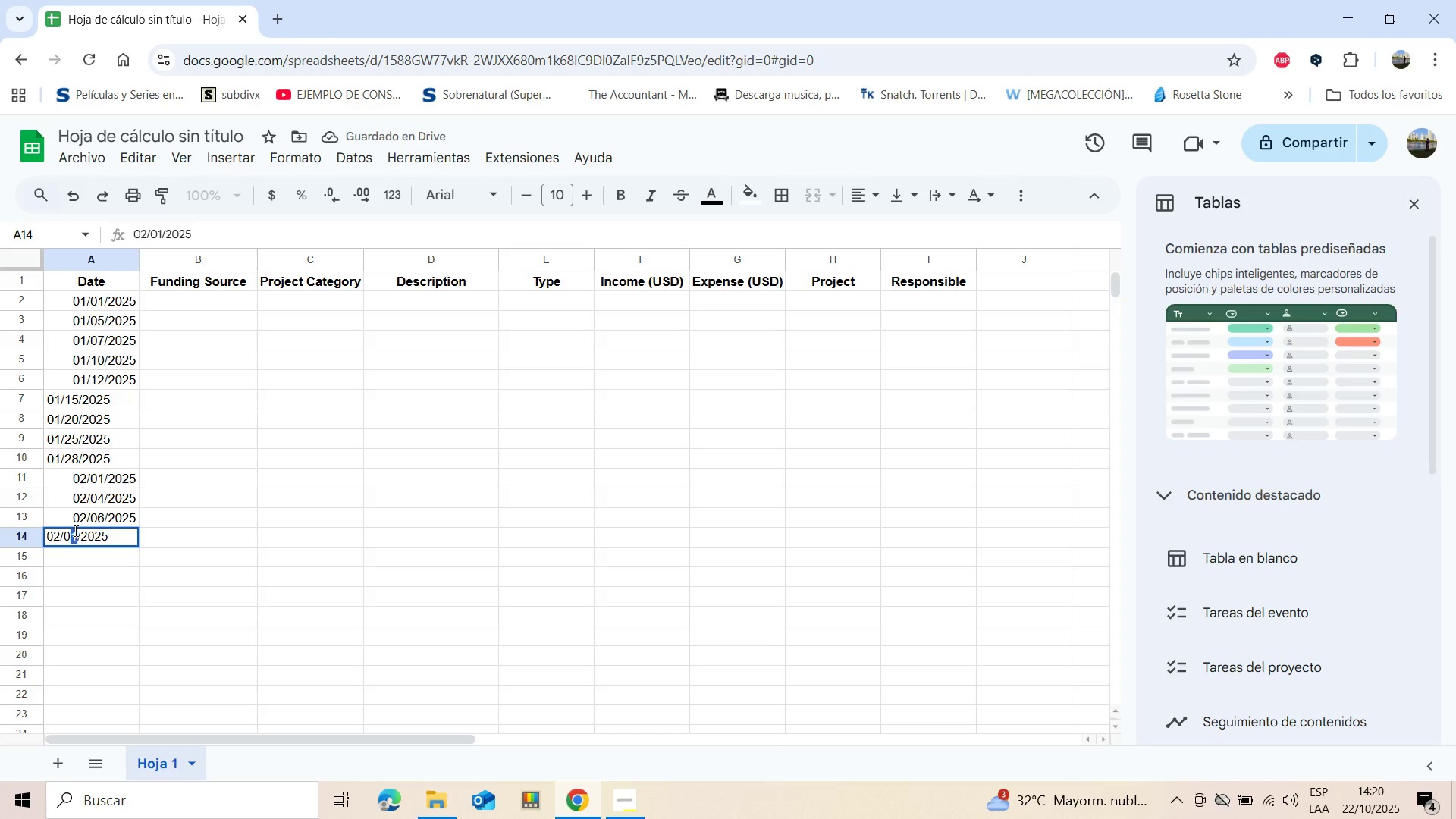 
key(Backspace)
key(Backspace)
type(10)
 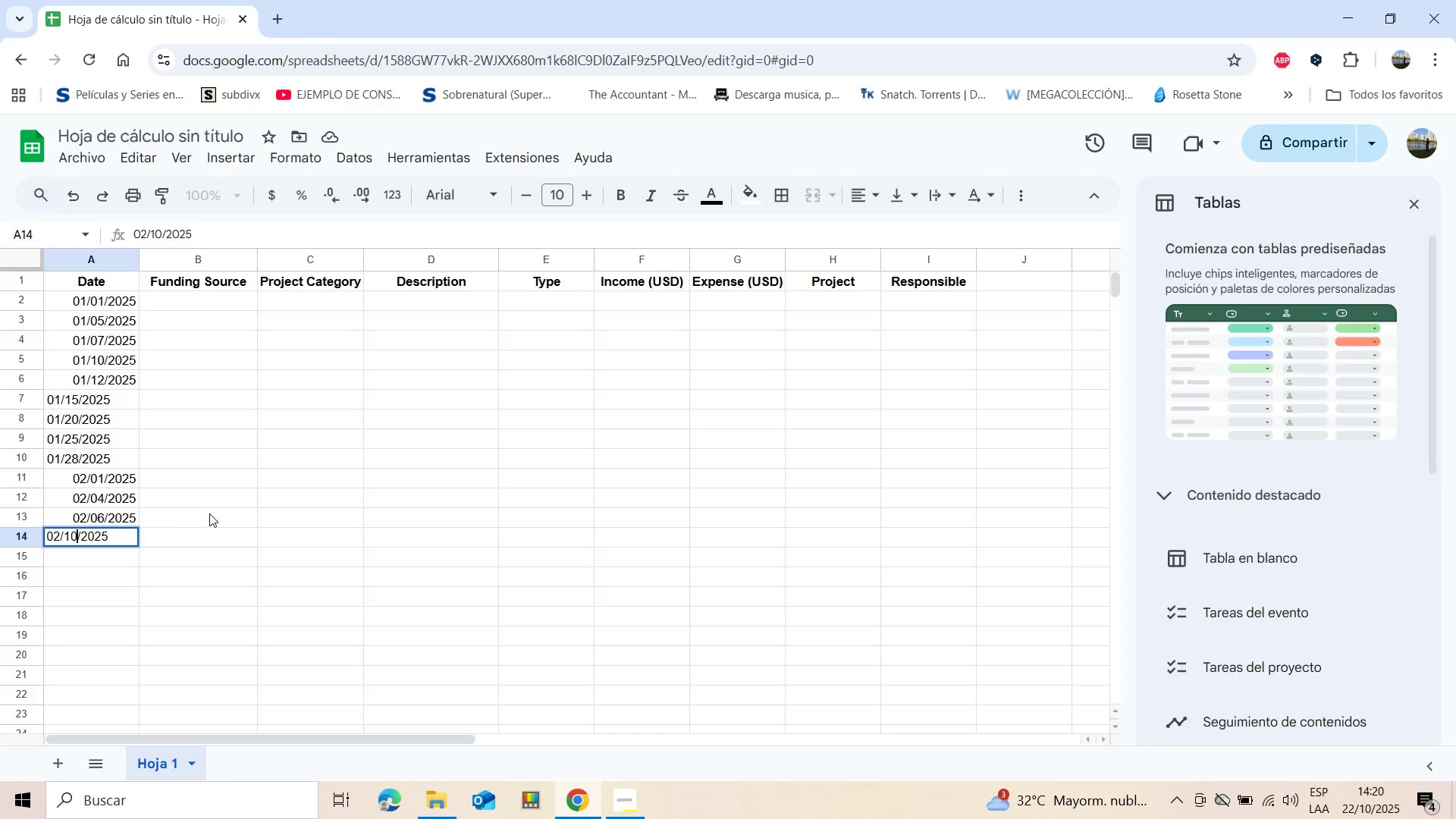 
left_click([209, 513])
 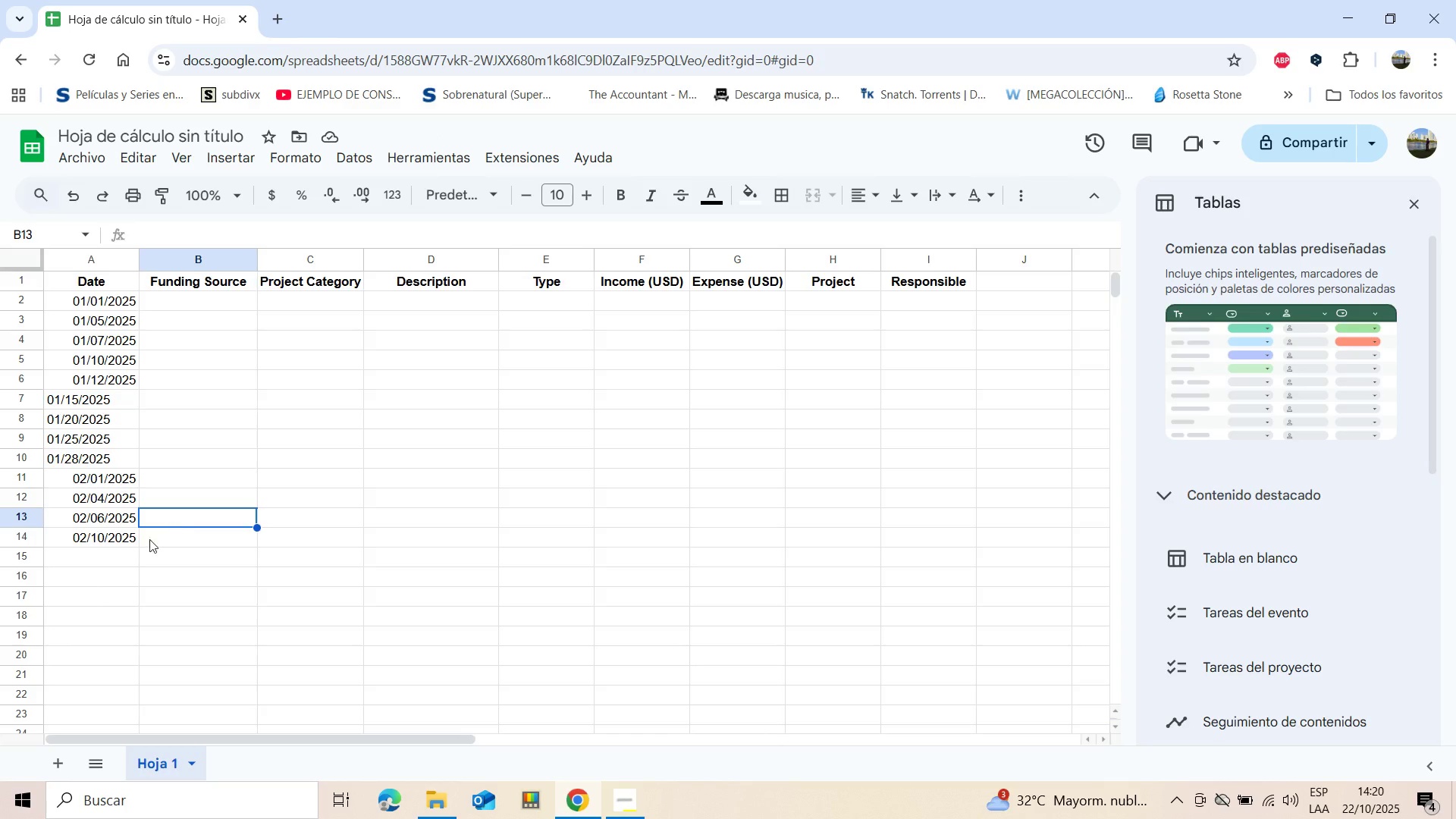 
wait(7.28)
 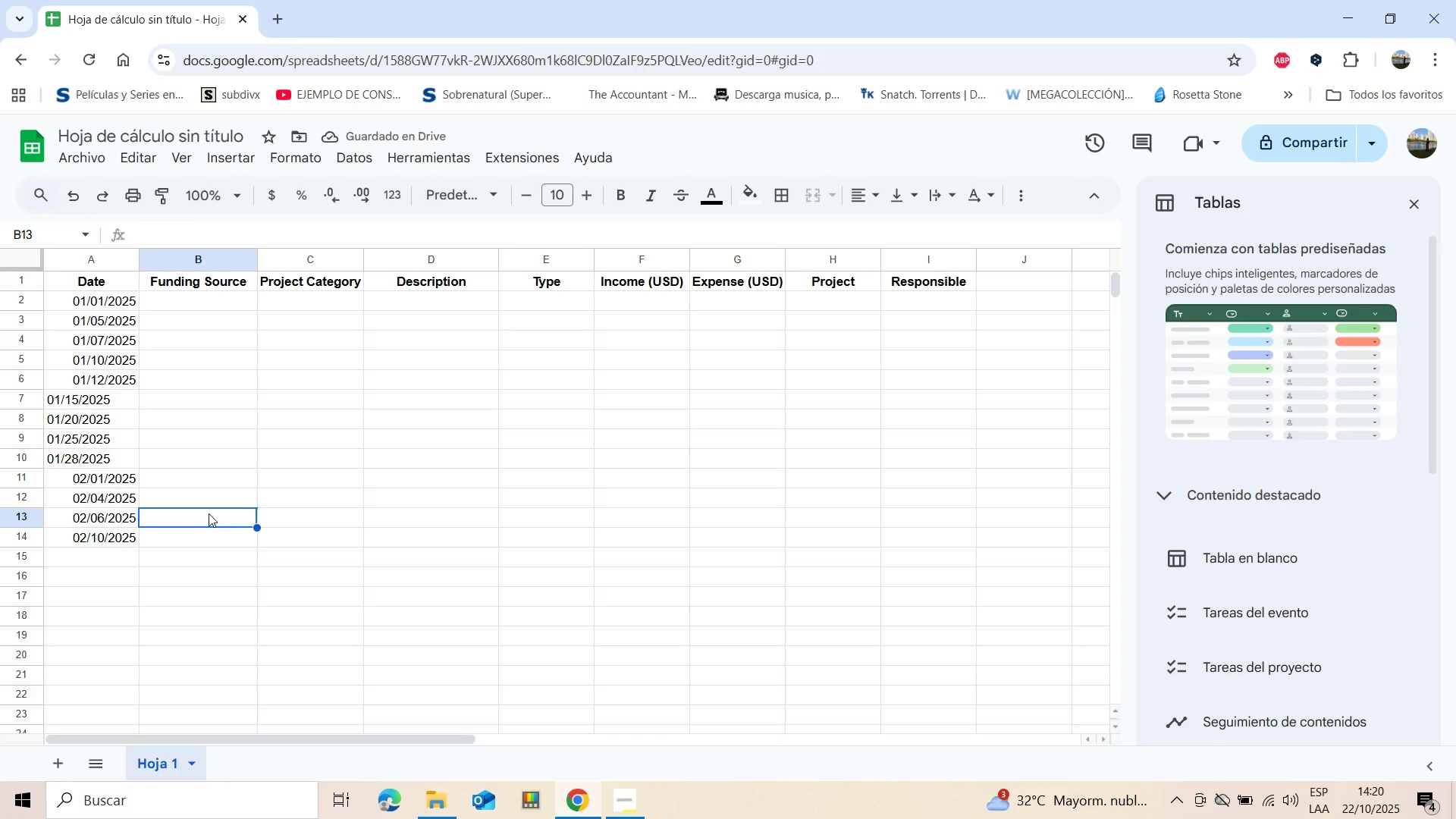 
key(Control+V)
 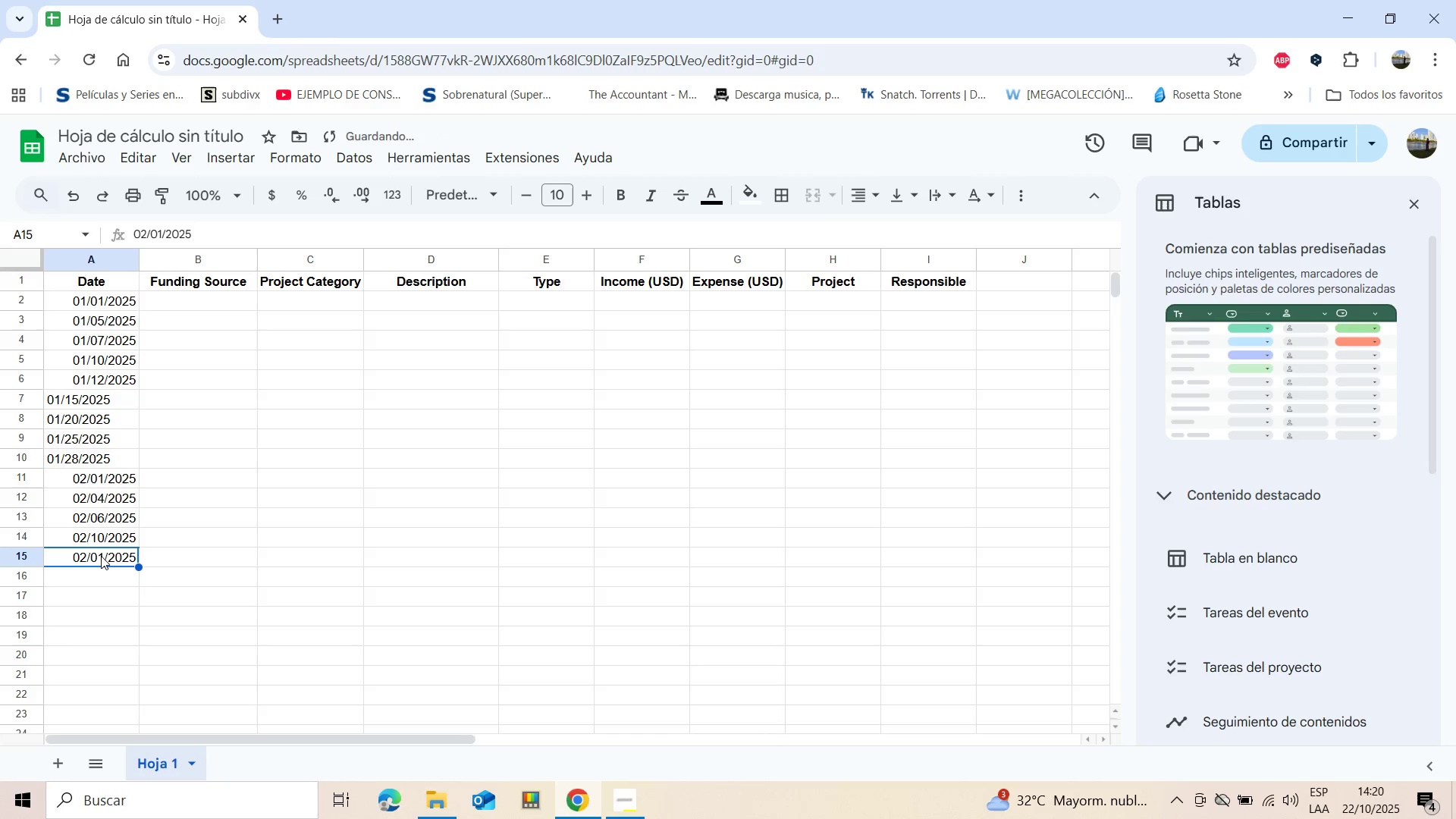 
double_click([101, 556])
 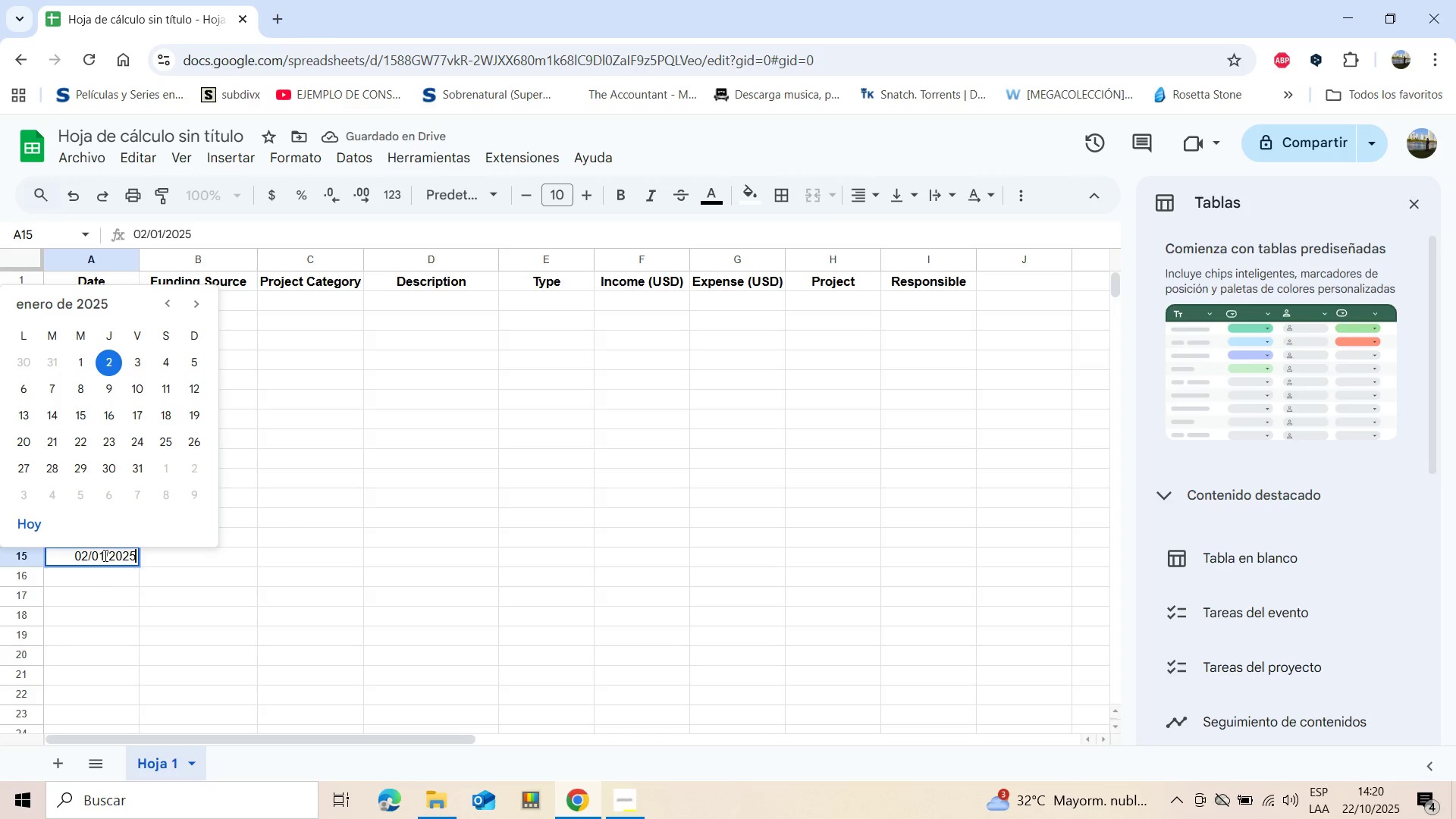 
left_click([104, 554])
 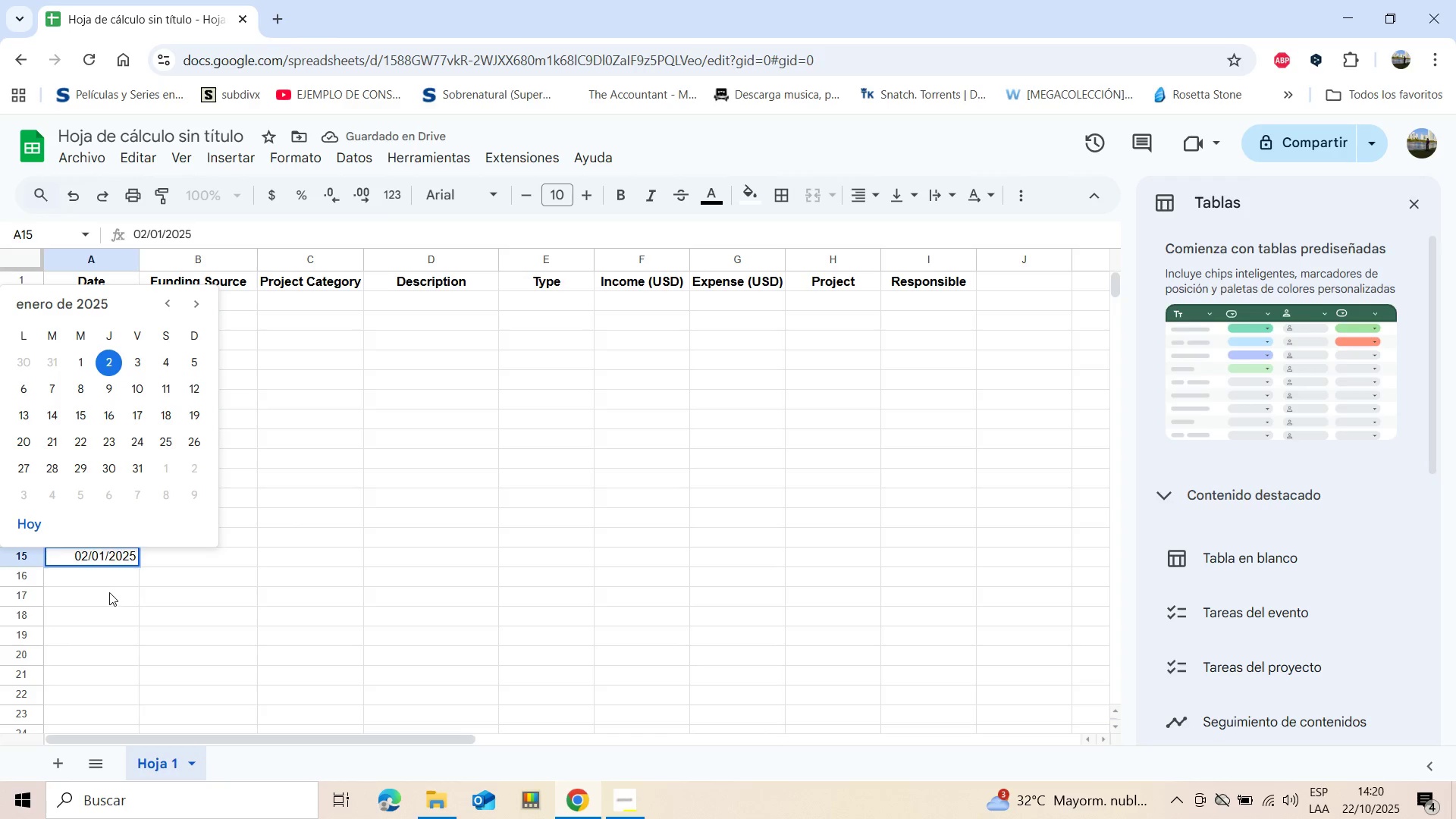 
key(Backspace)
key(Backspace)
type(12)
 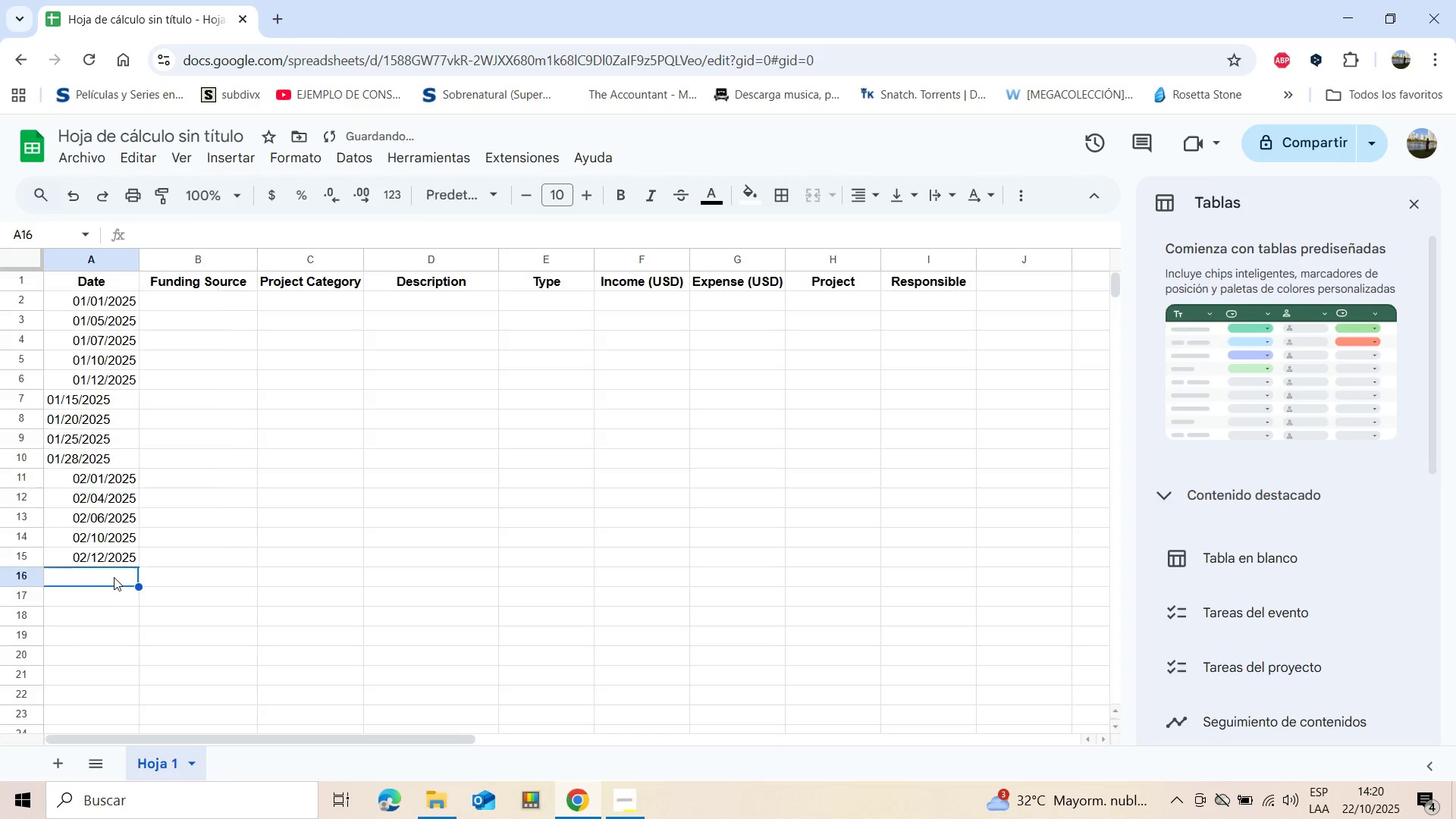 
left_click([114, 577])
 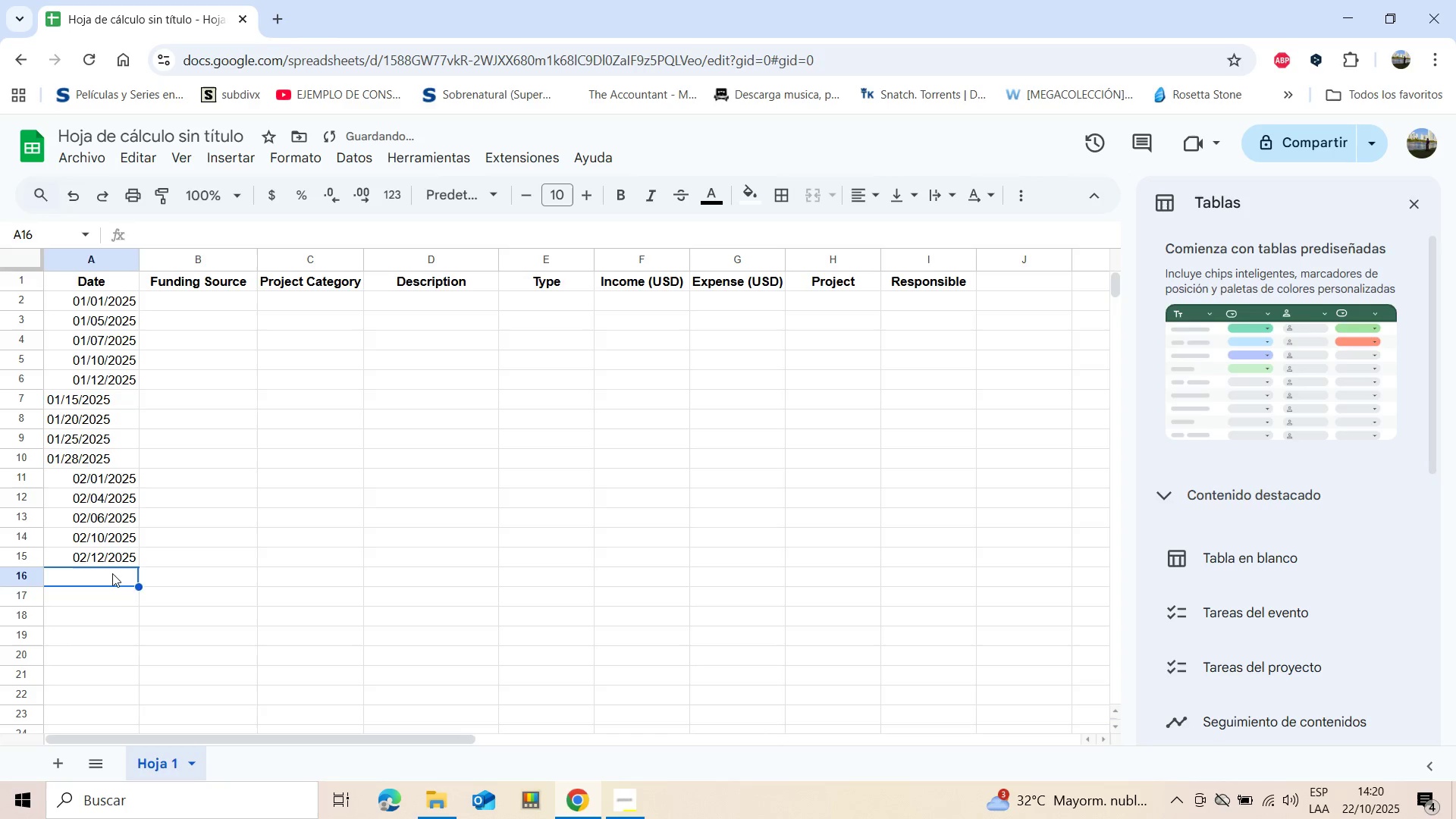 
double_click([112, 573])
 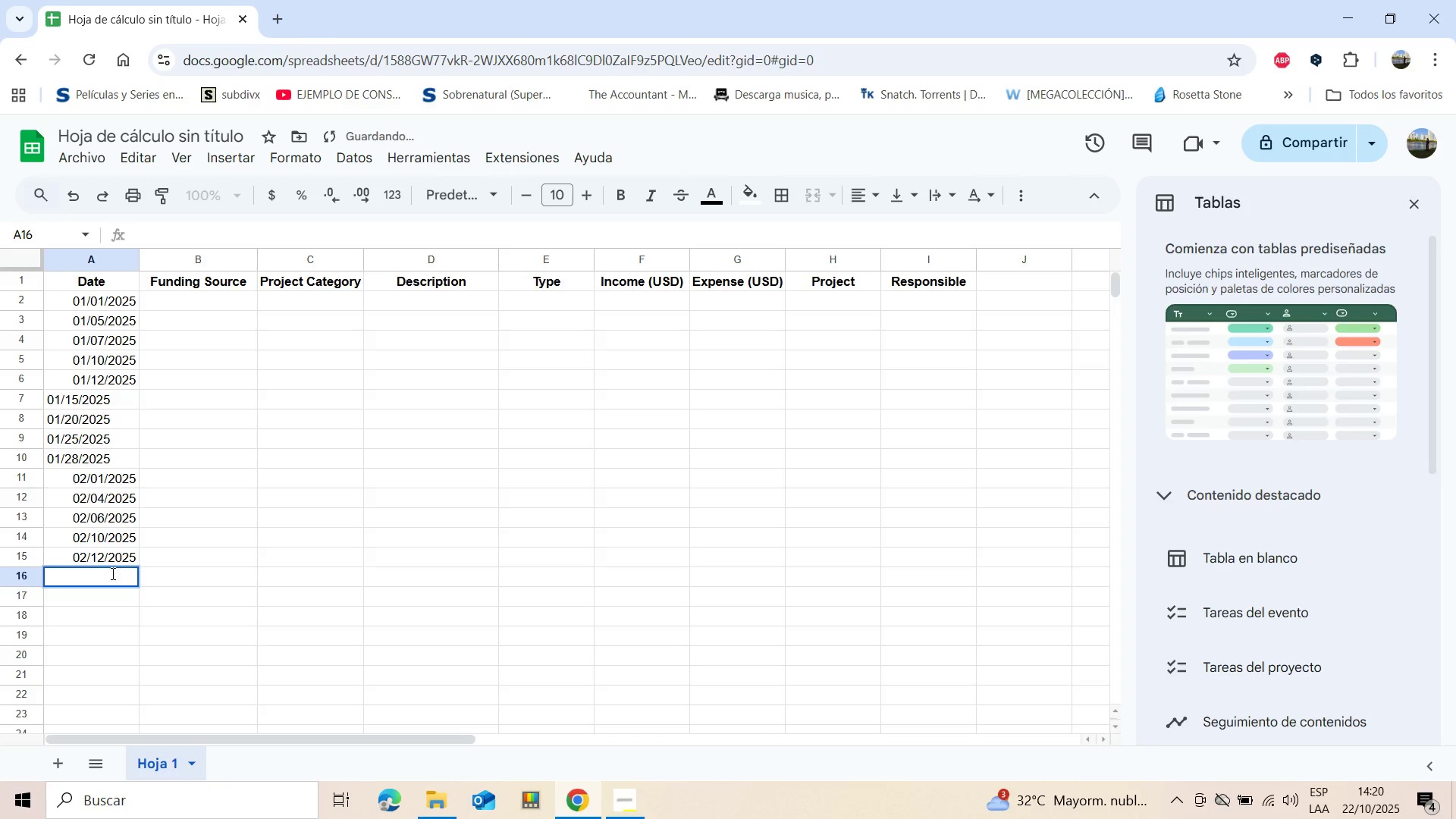 
key(Control+V)
 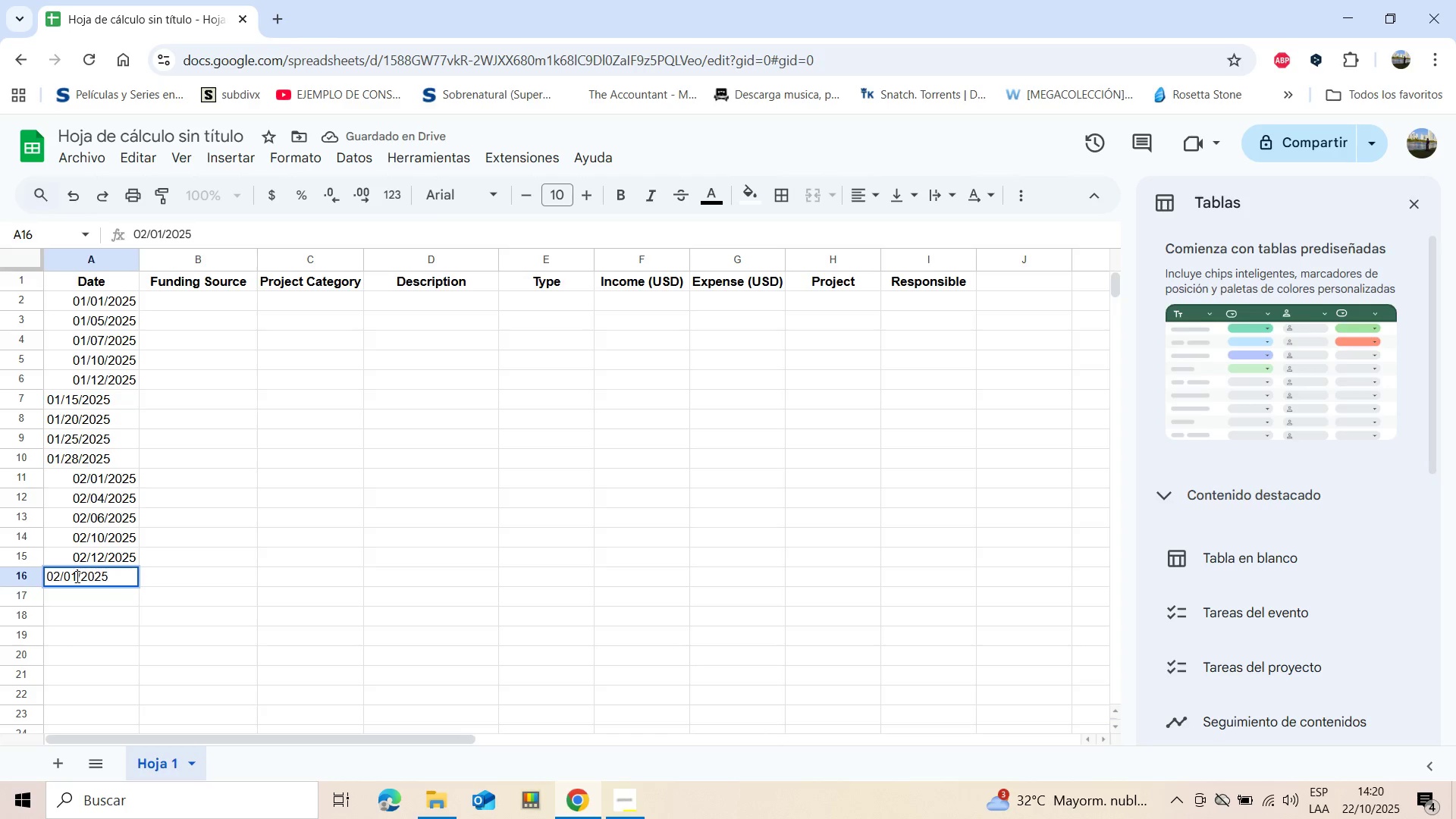 
left_click([76, 576])
 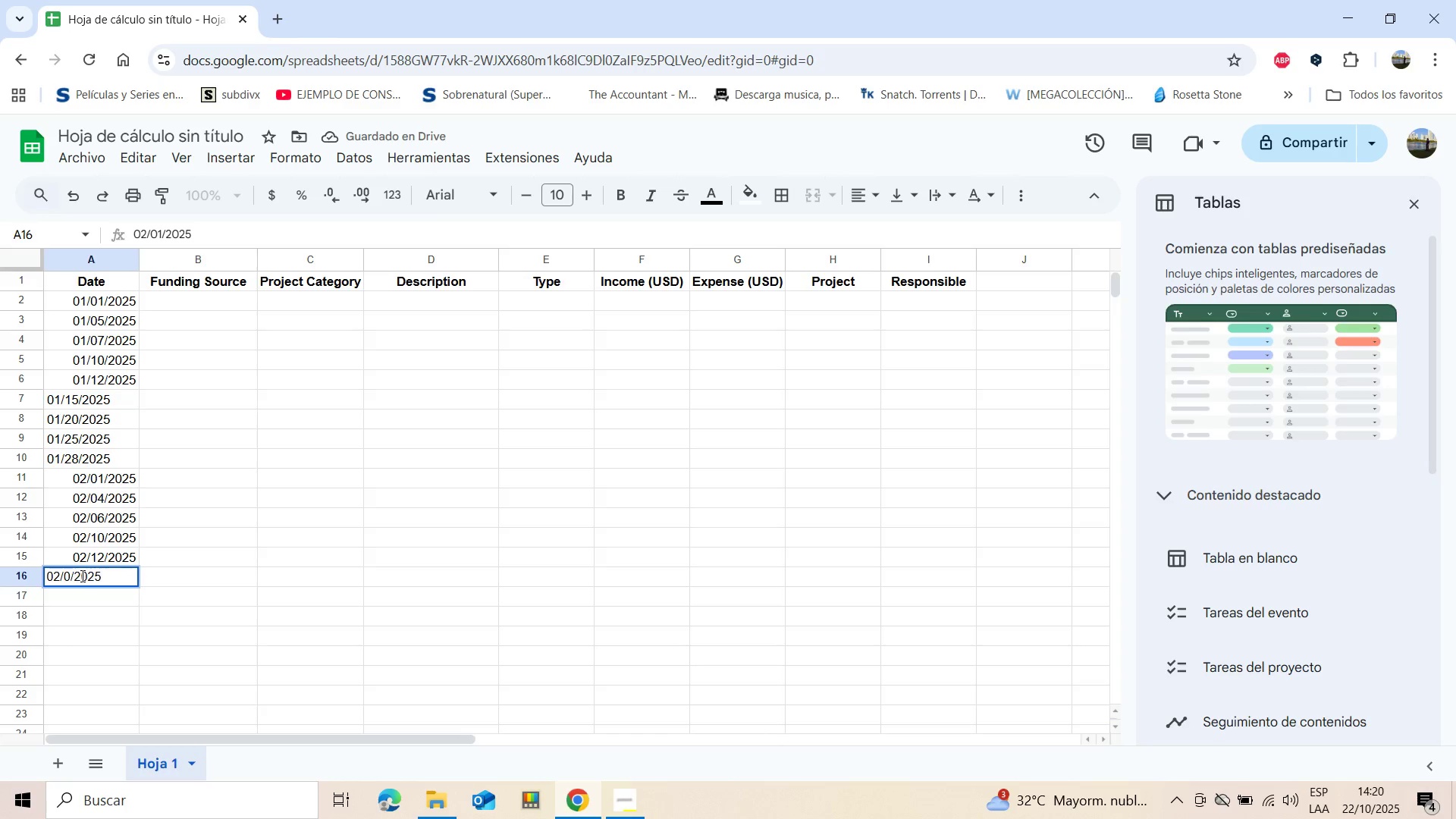 
key(Backspace)
key(Backspace)
type(15)
 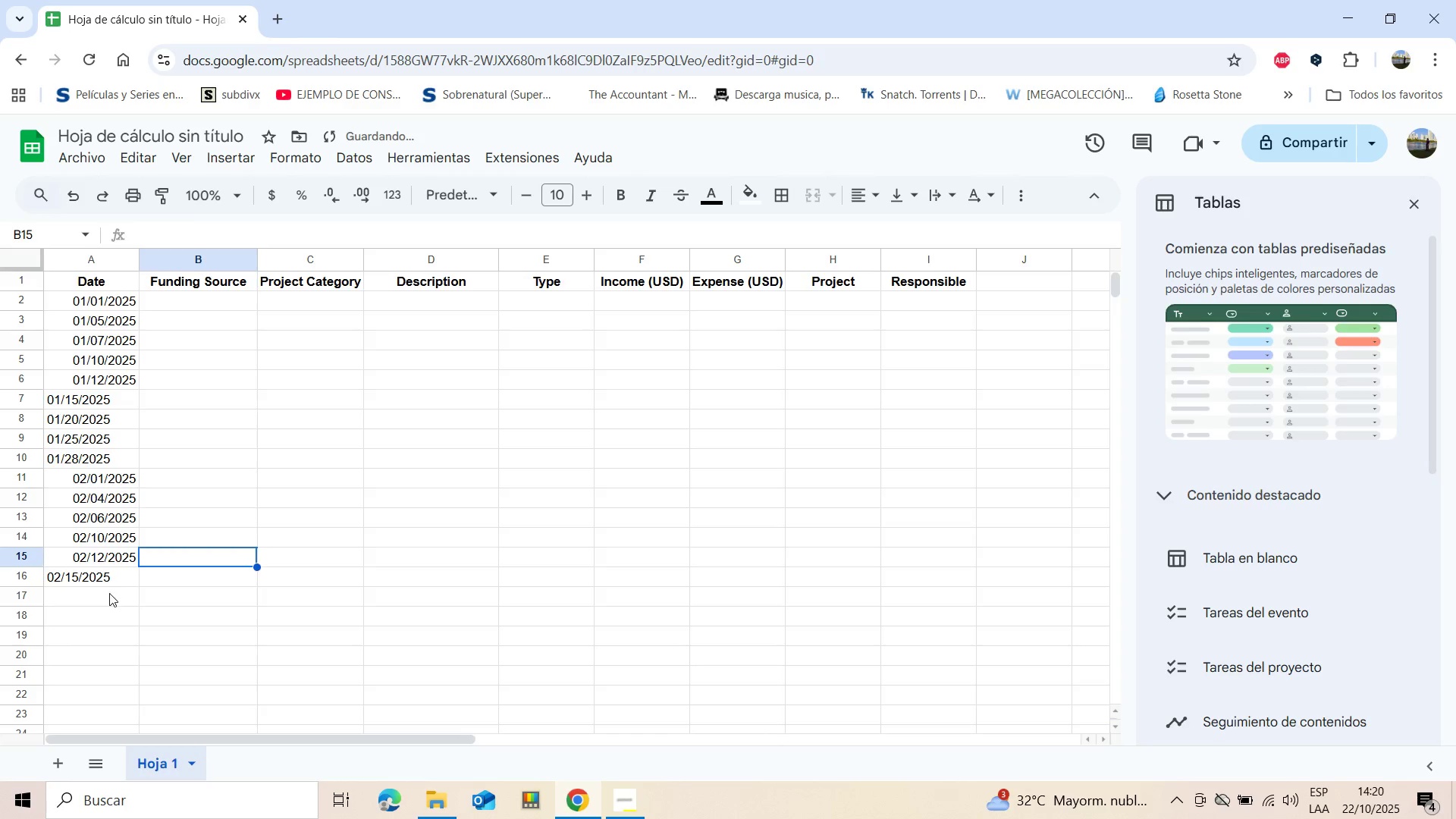 
left_click([109, 594])
 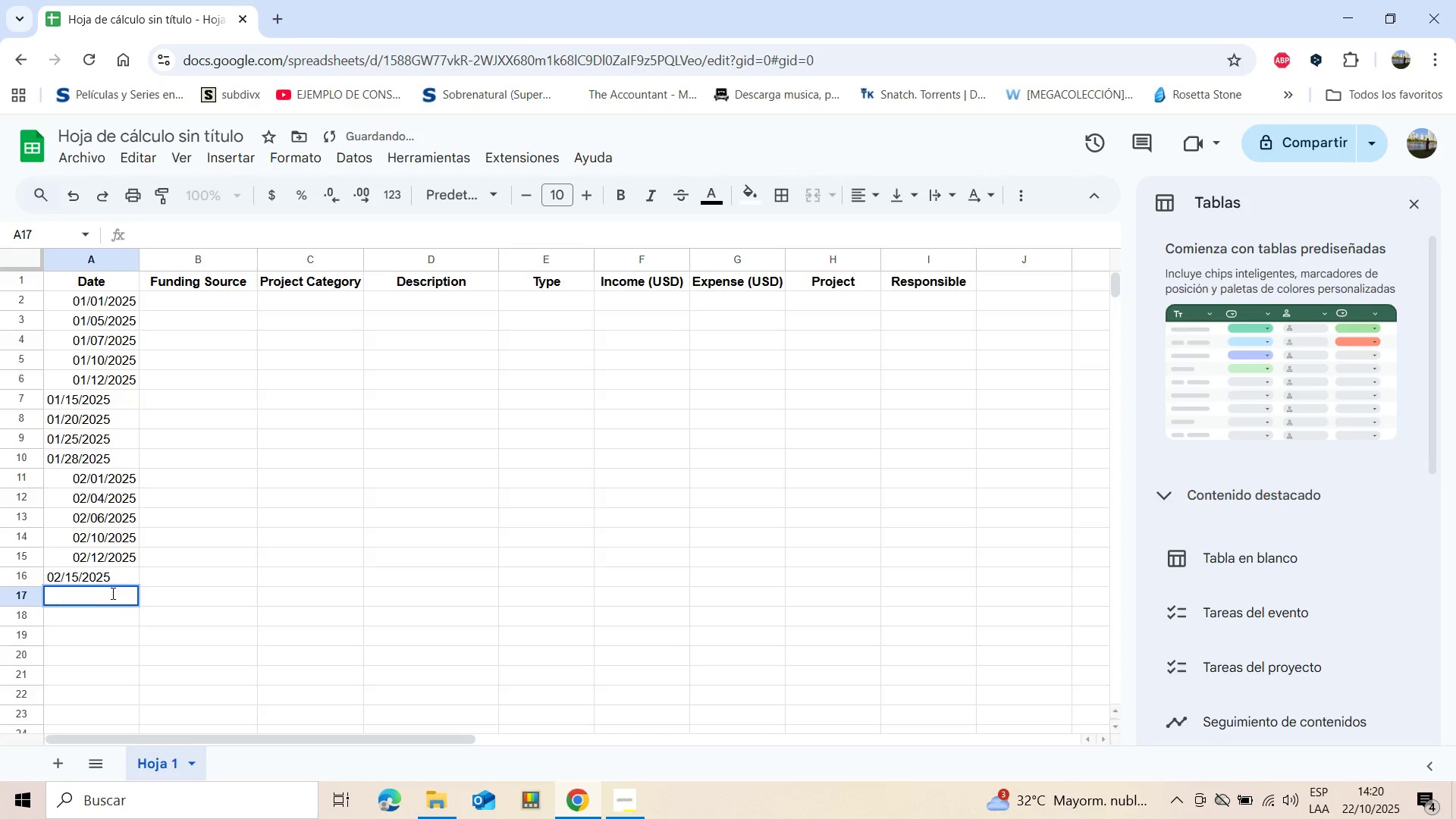 
key(Control+V)
 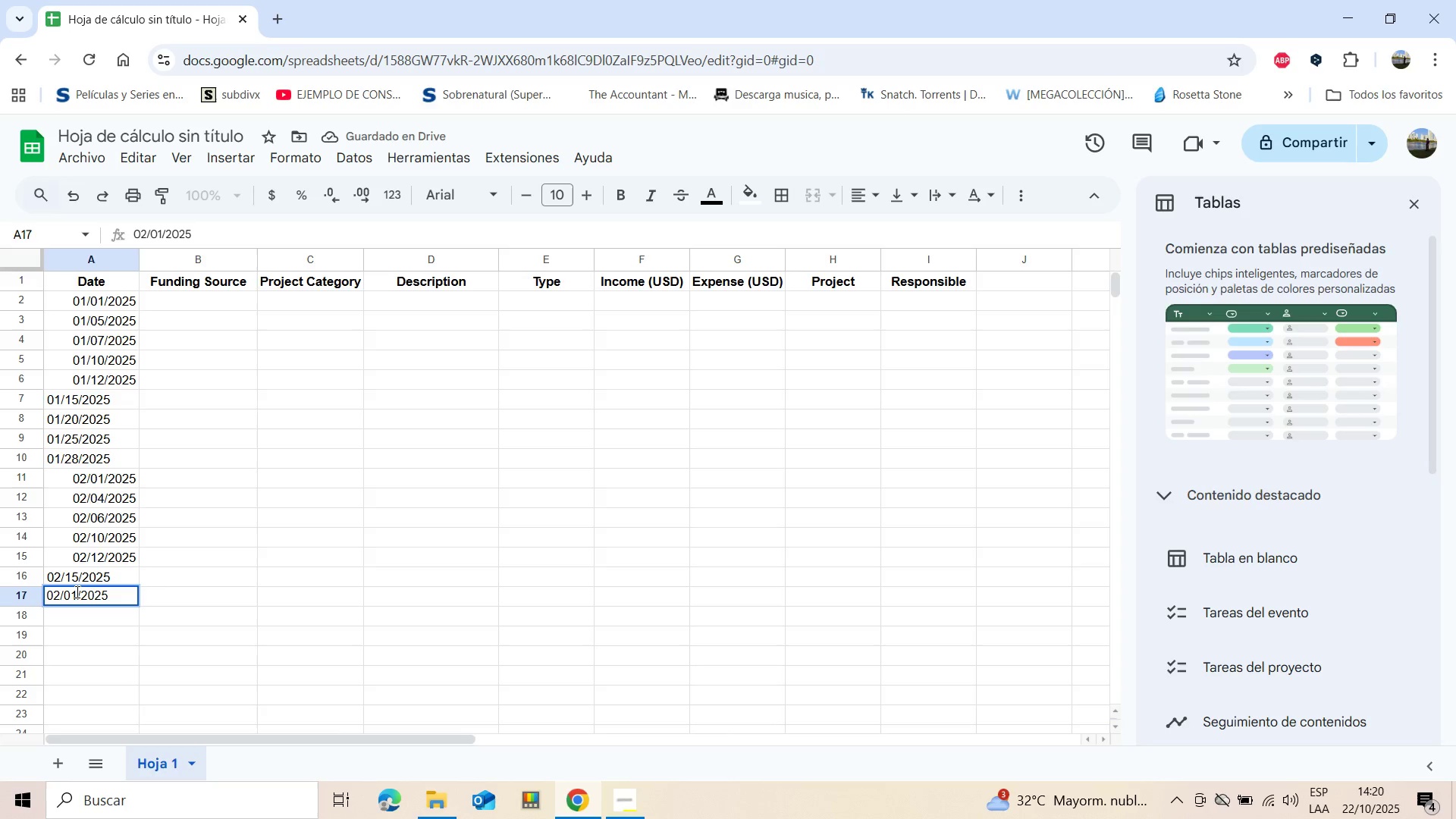 
left_click([76, 592])
 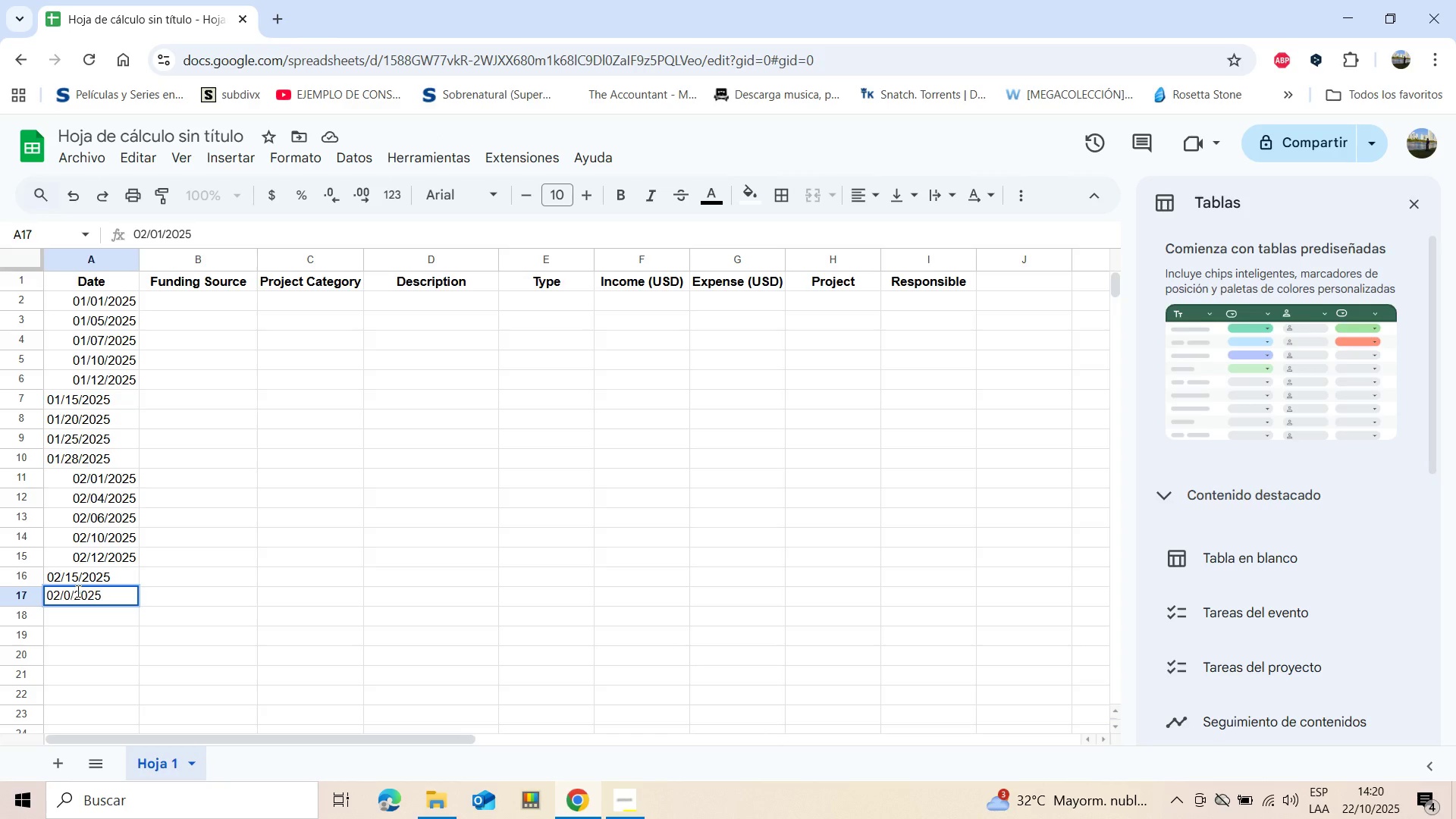 
key(Backspace)
key(Backspace)
type(18)
 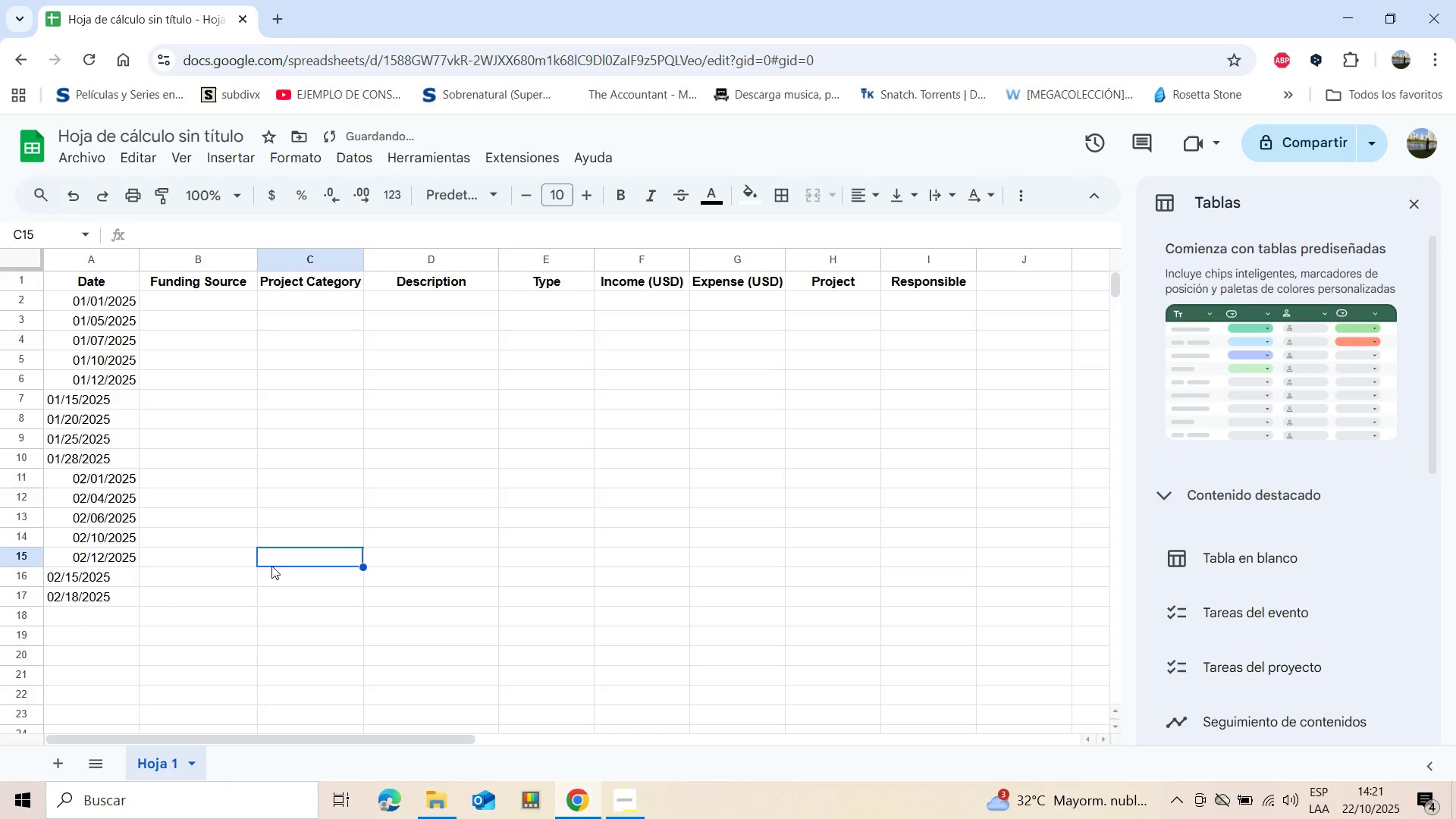 
left_click([271, 566])
 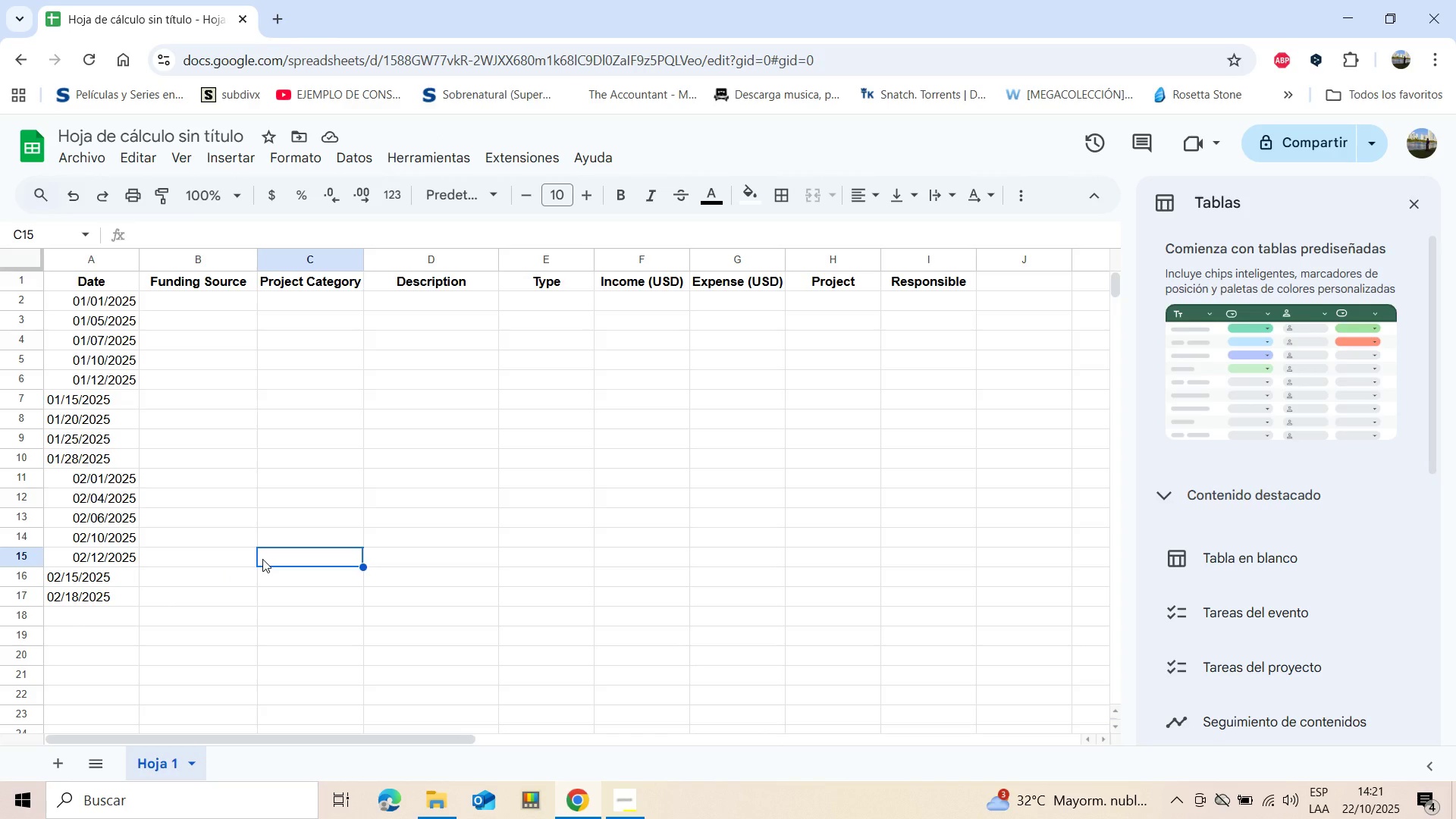 
wait(7.95)
 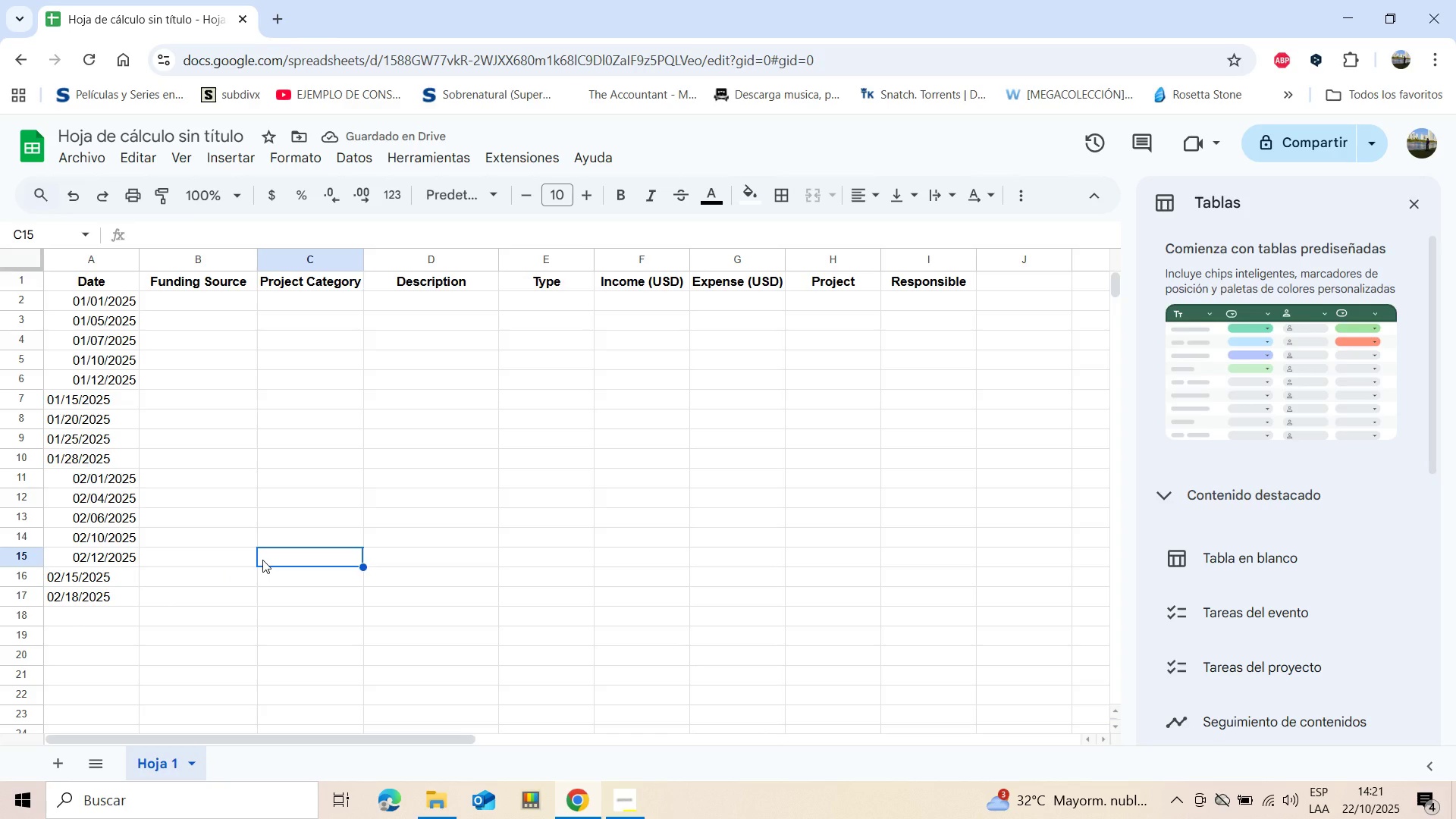 
double_click([96, 613])
 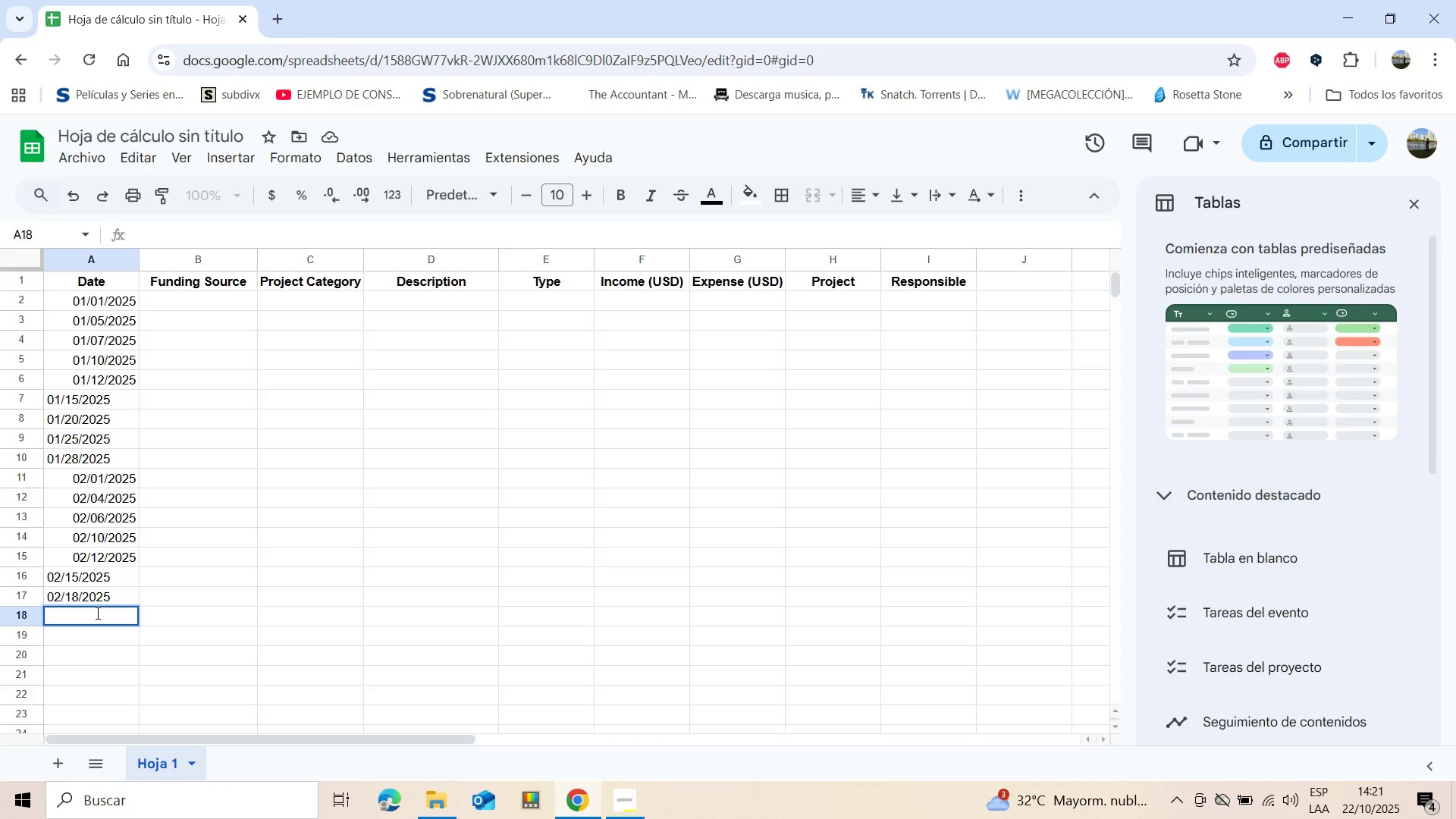 
key(Control+V)
 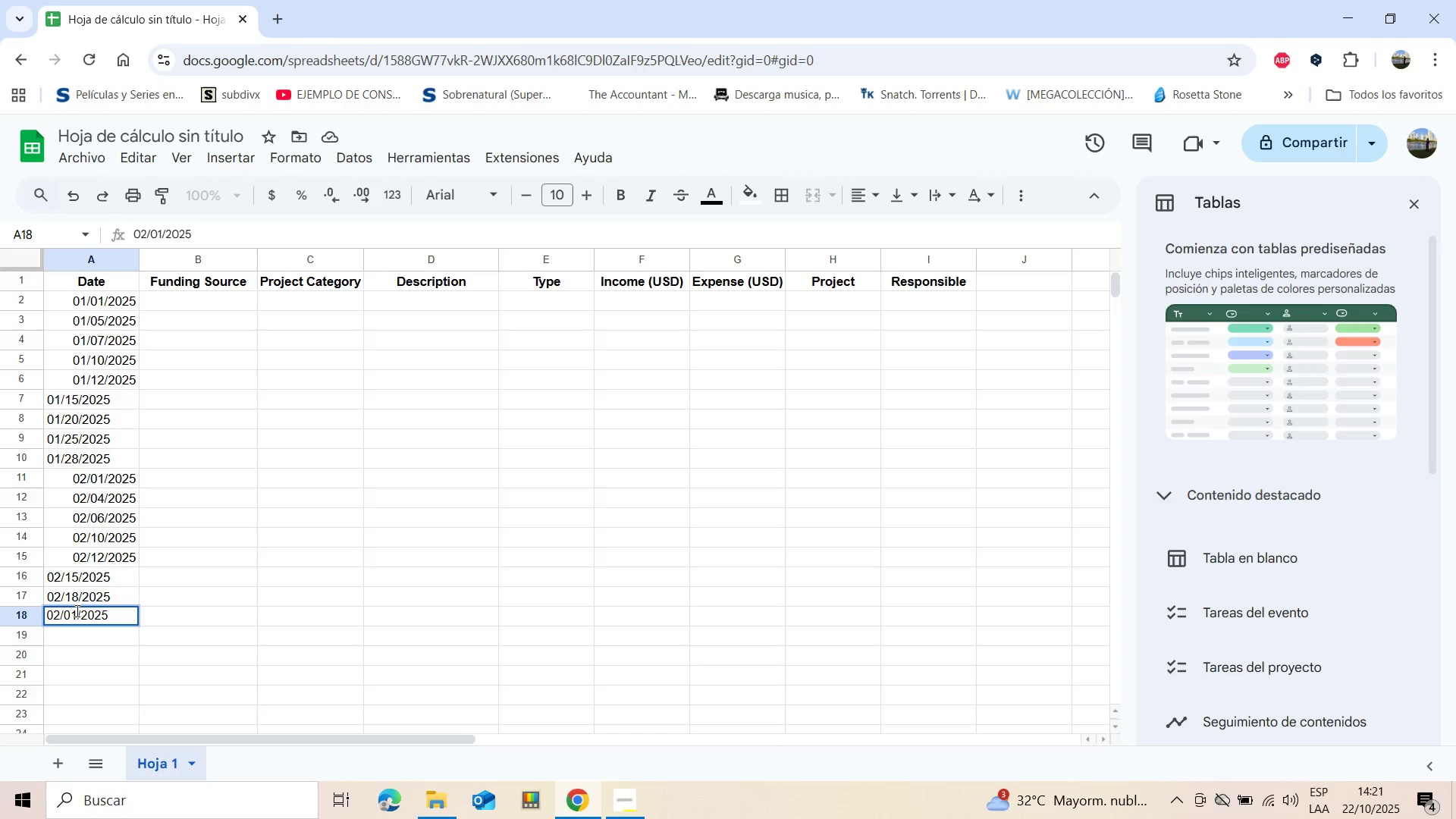 
left_click([76, 610])
 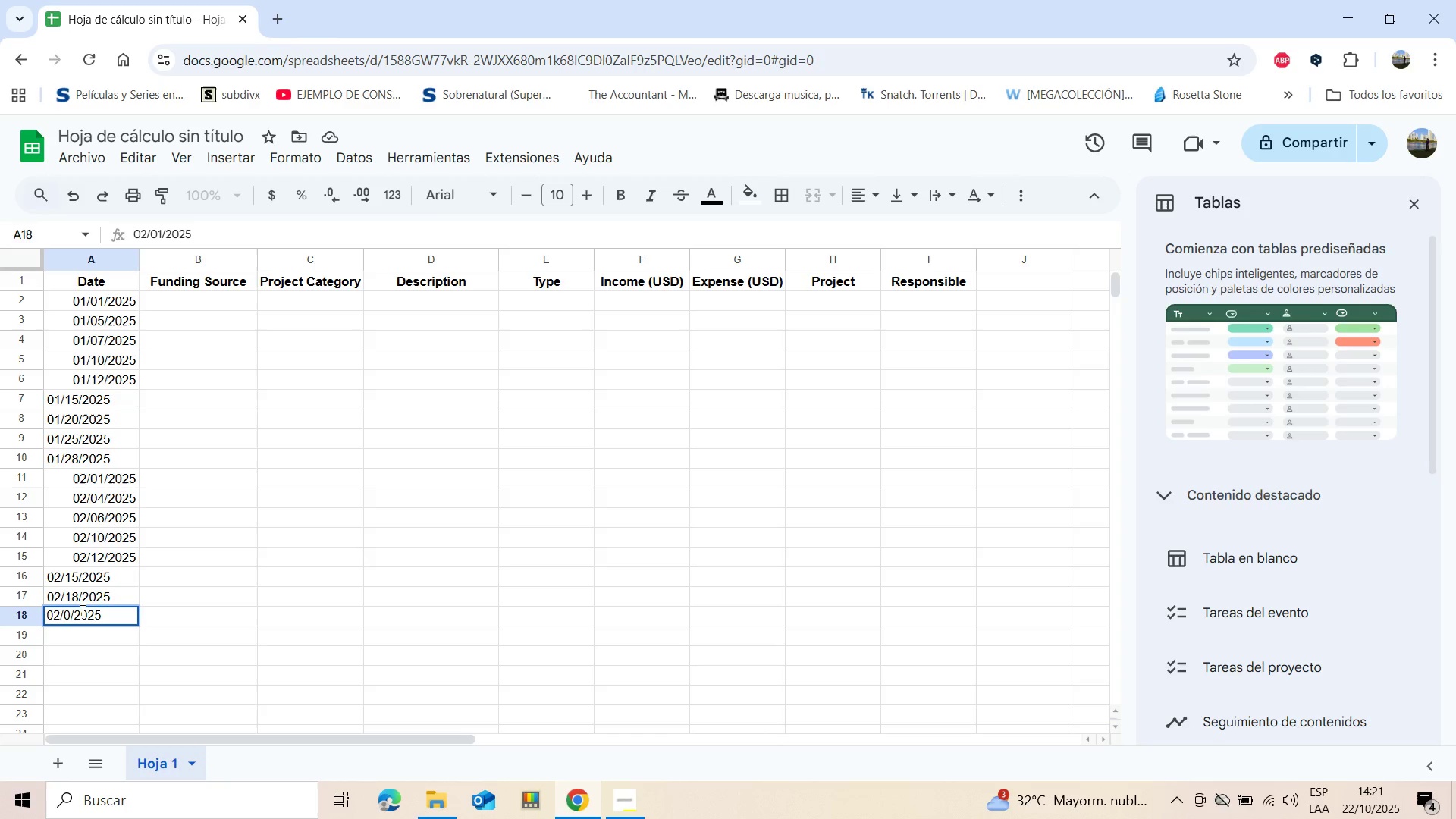 
key(Backspace)
key(Backspace)
type(22)
 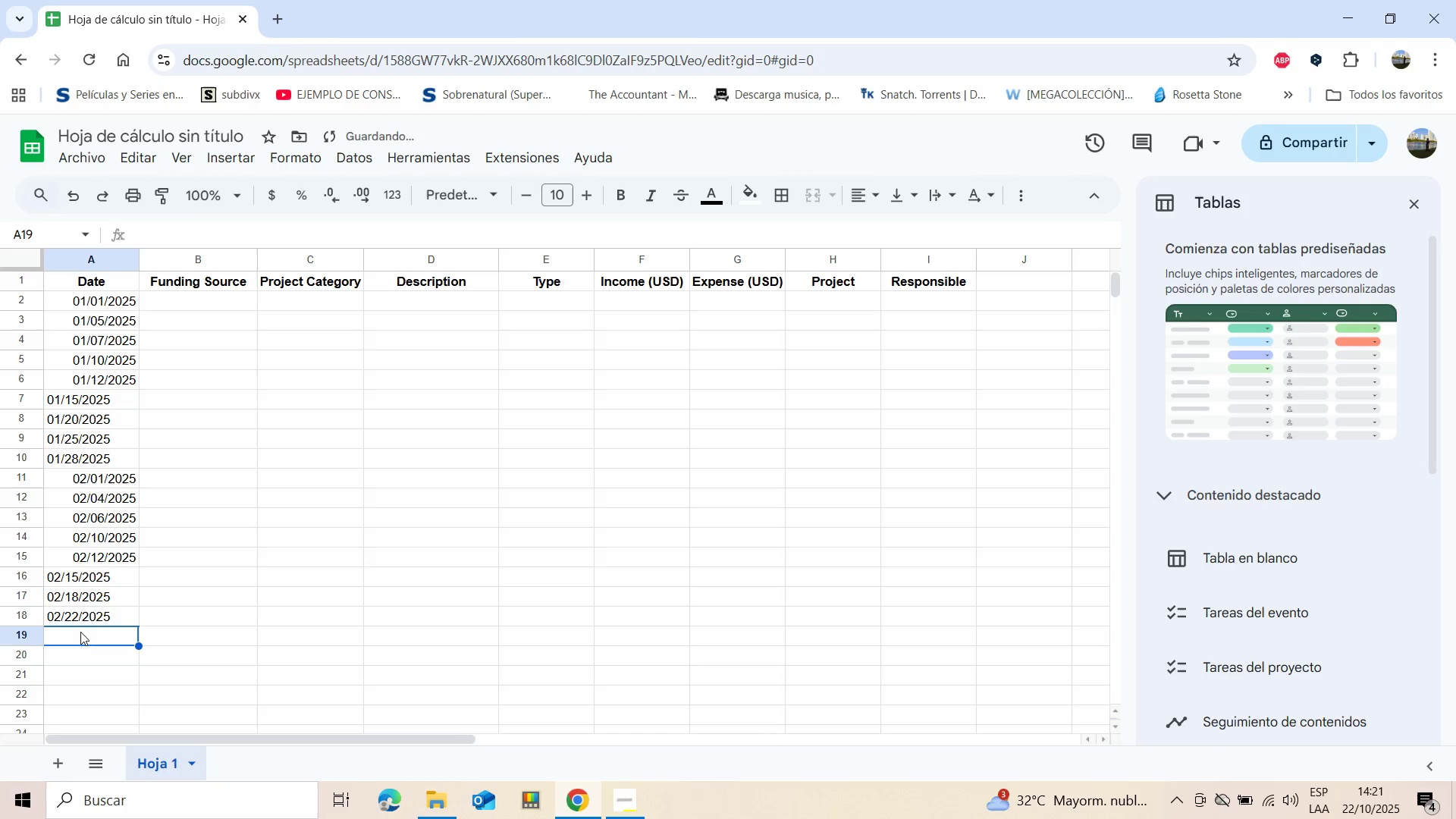 
double_click([80, 632])
 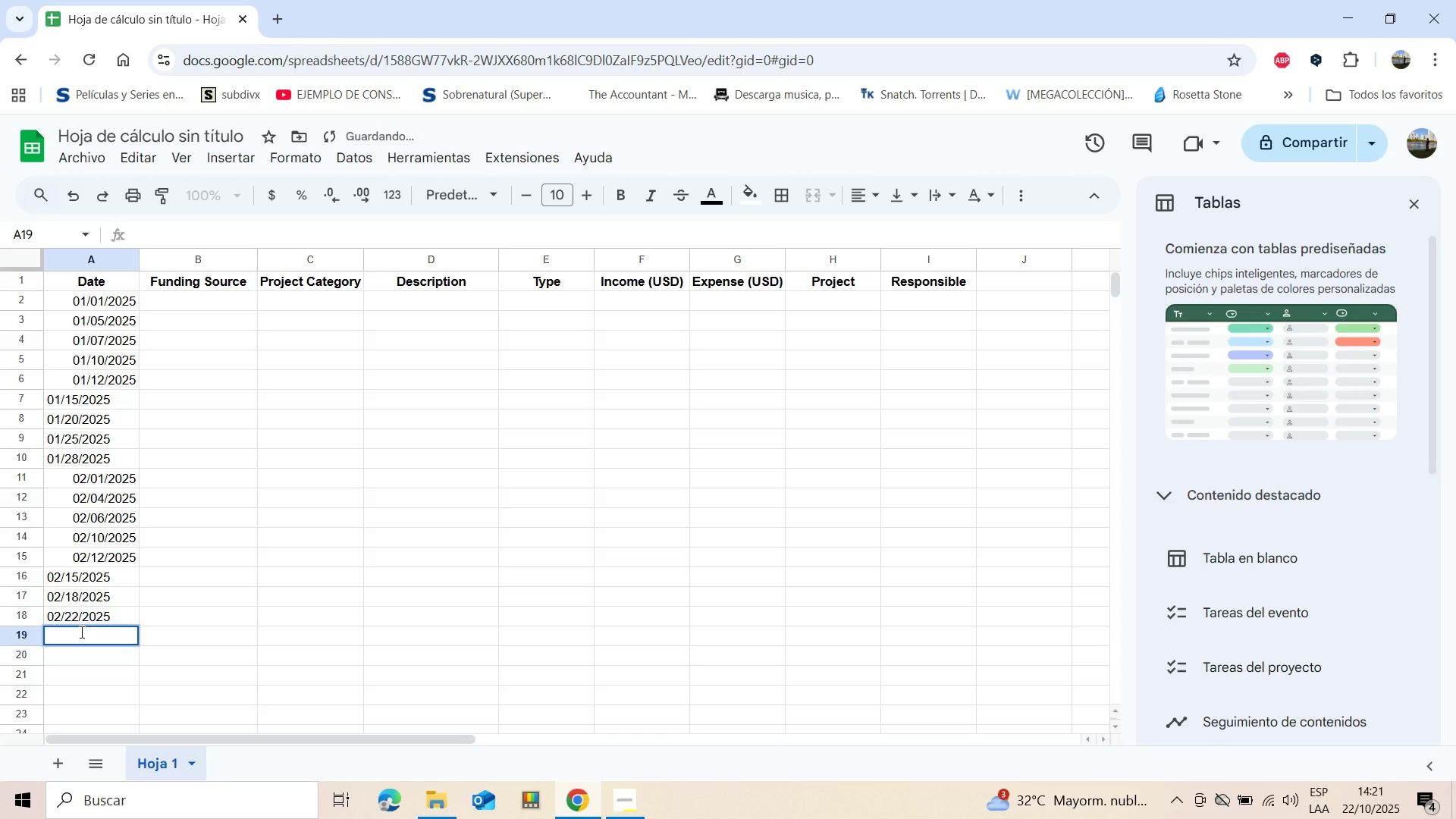 
key(Control+V)
 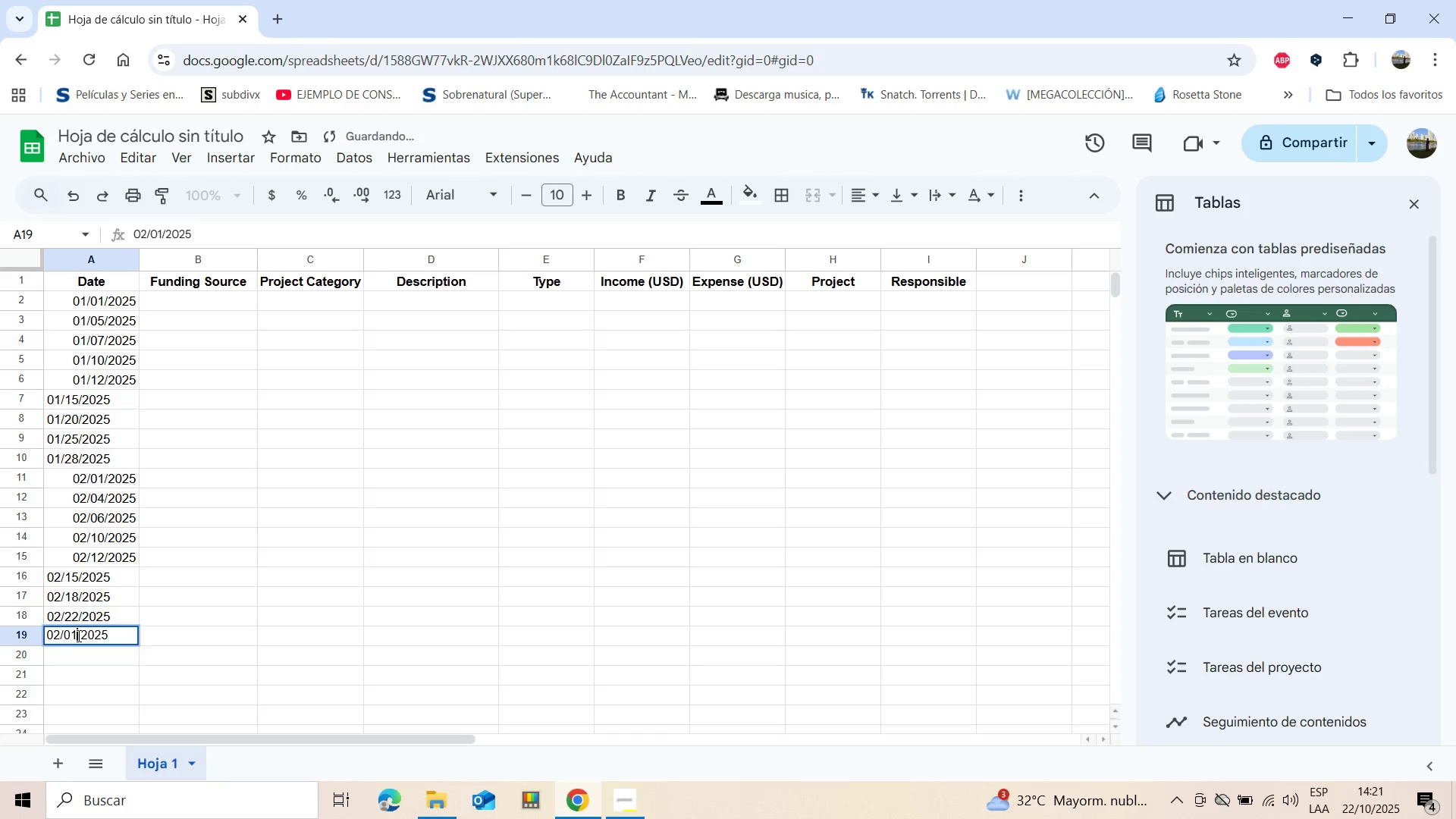 
left_click([77, 635])
 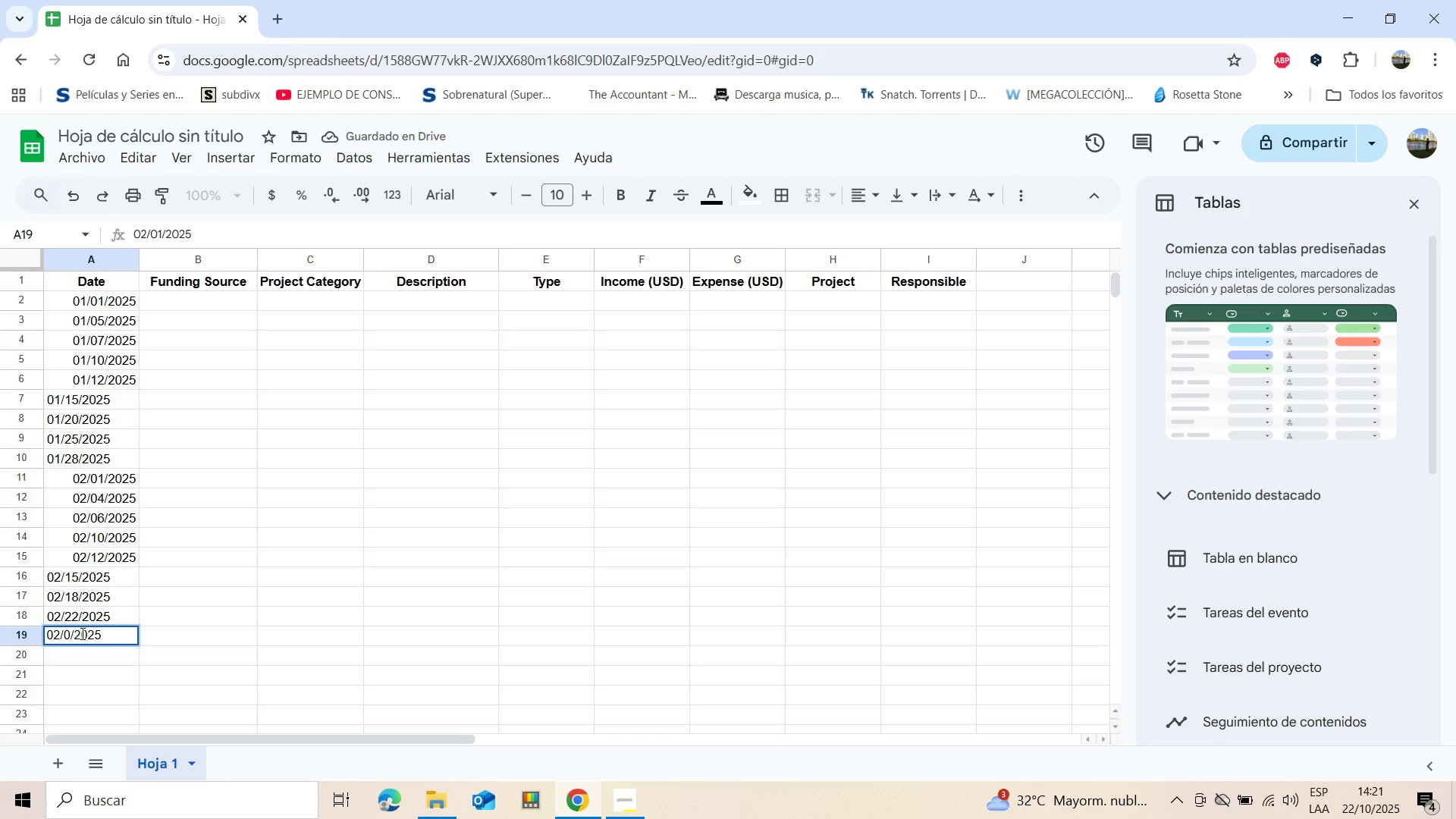 
key(Backspace)
key(Backspace)
type(25)
 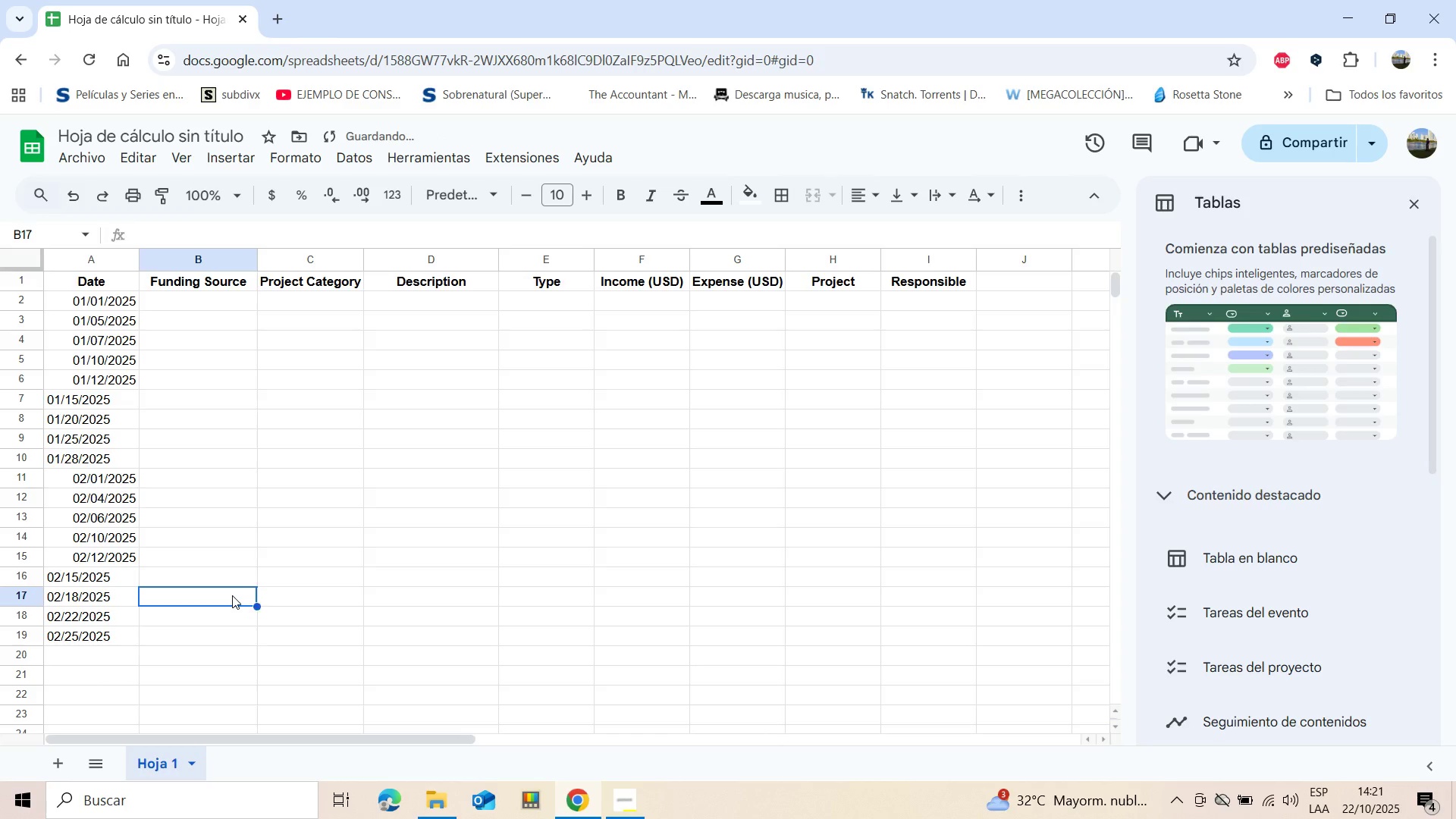 
left_click([232, 595])
 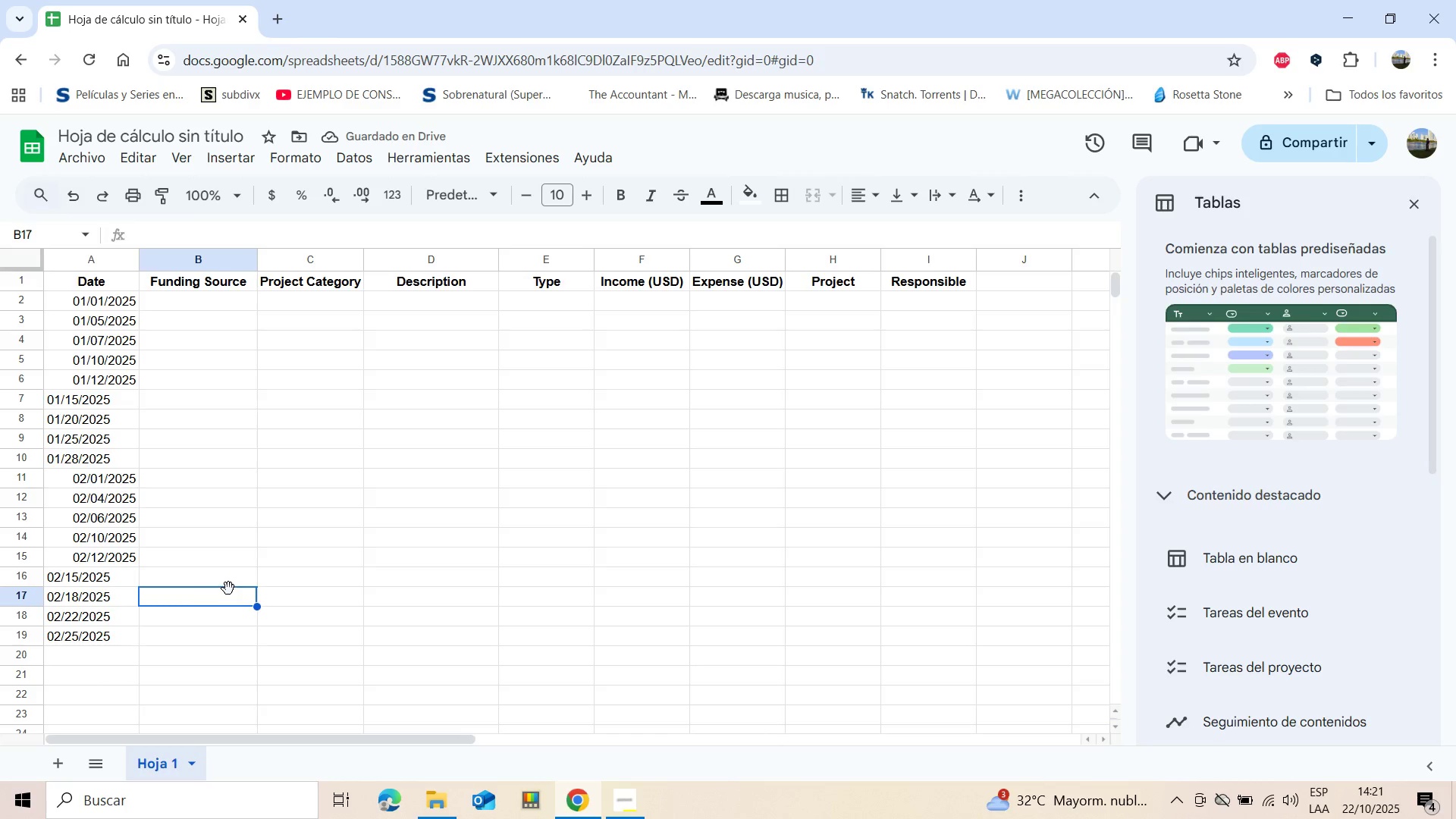 
wait(5.54)
 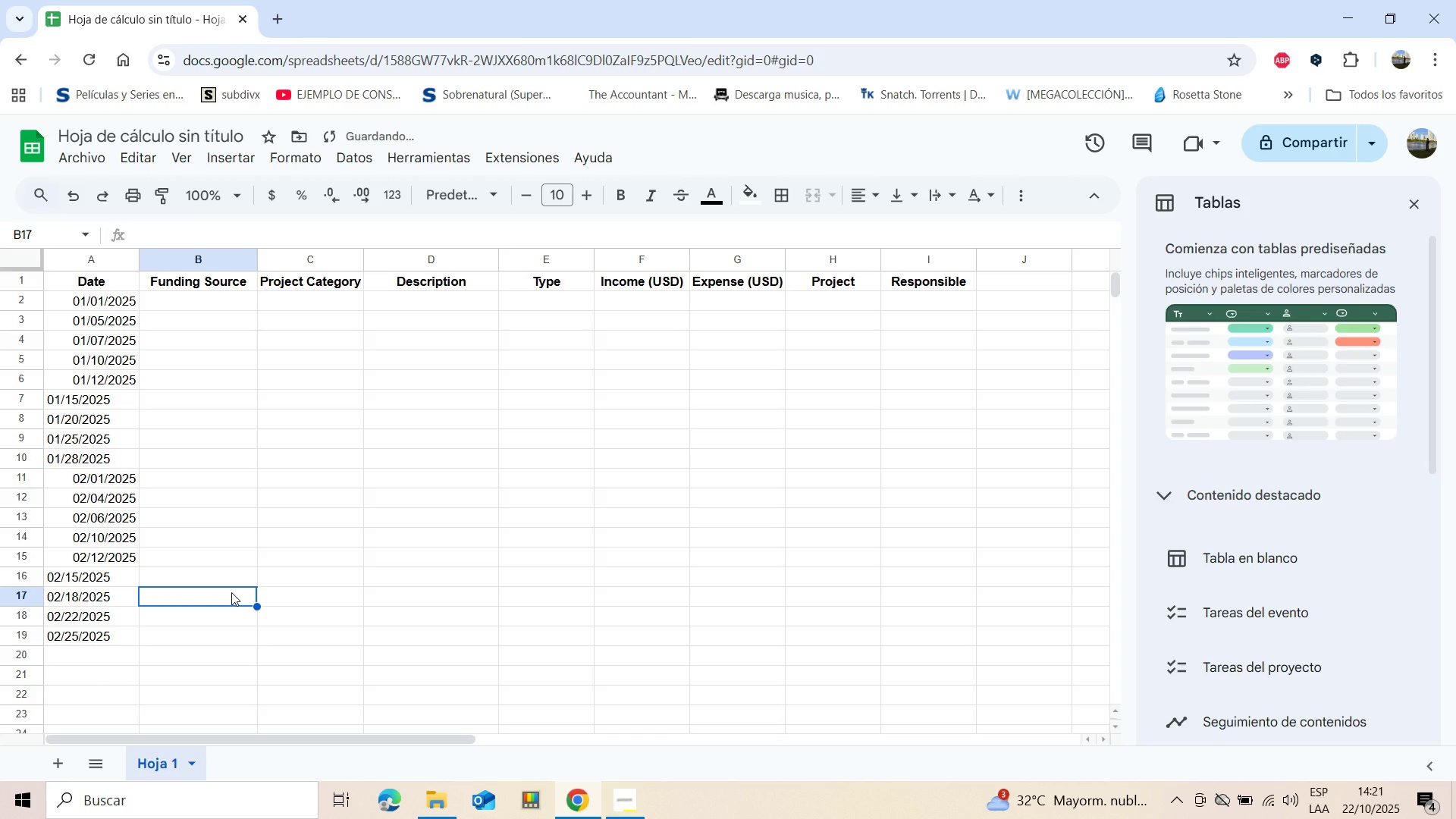 
double_click([102, 657])
 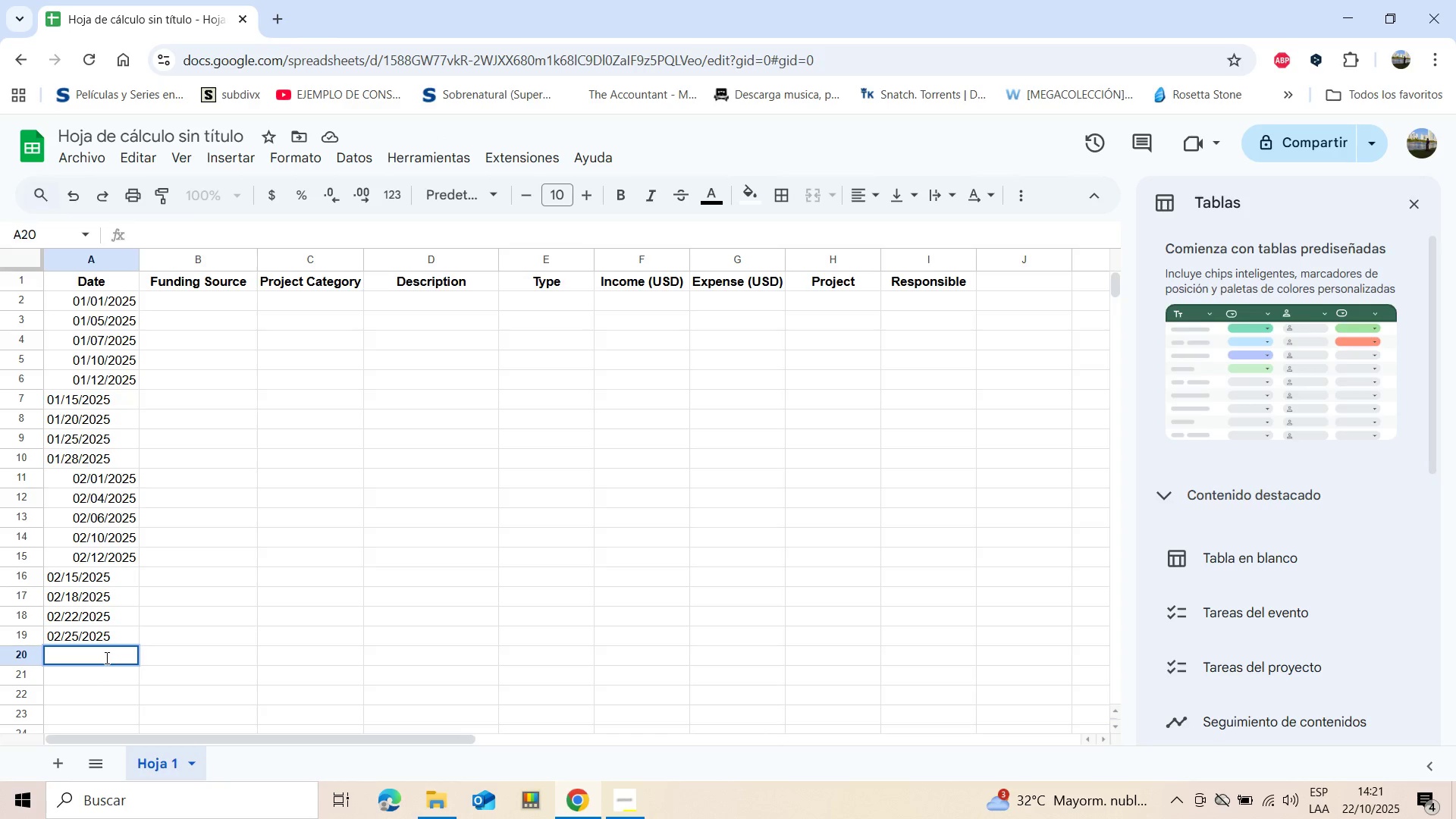 
key(Control+V)
 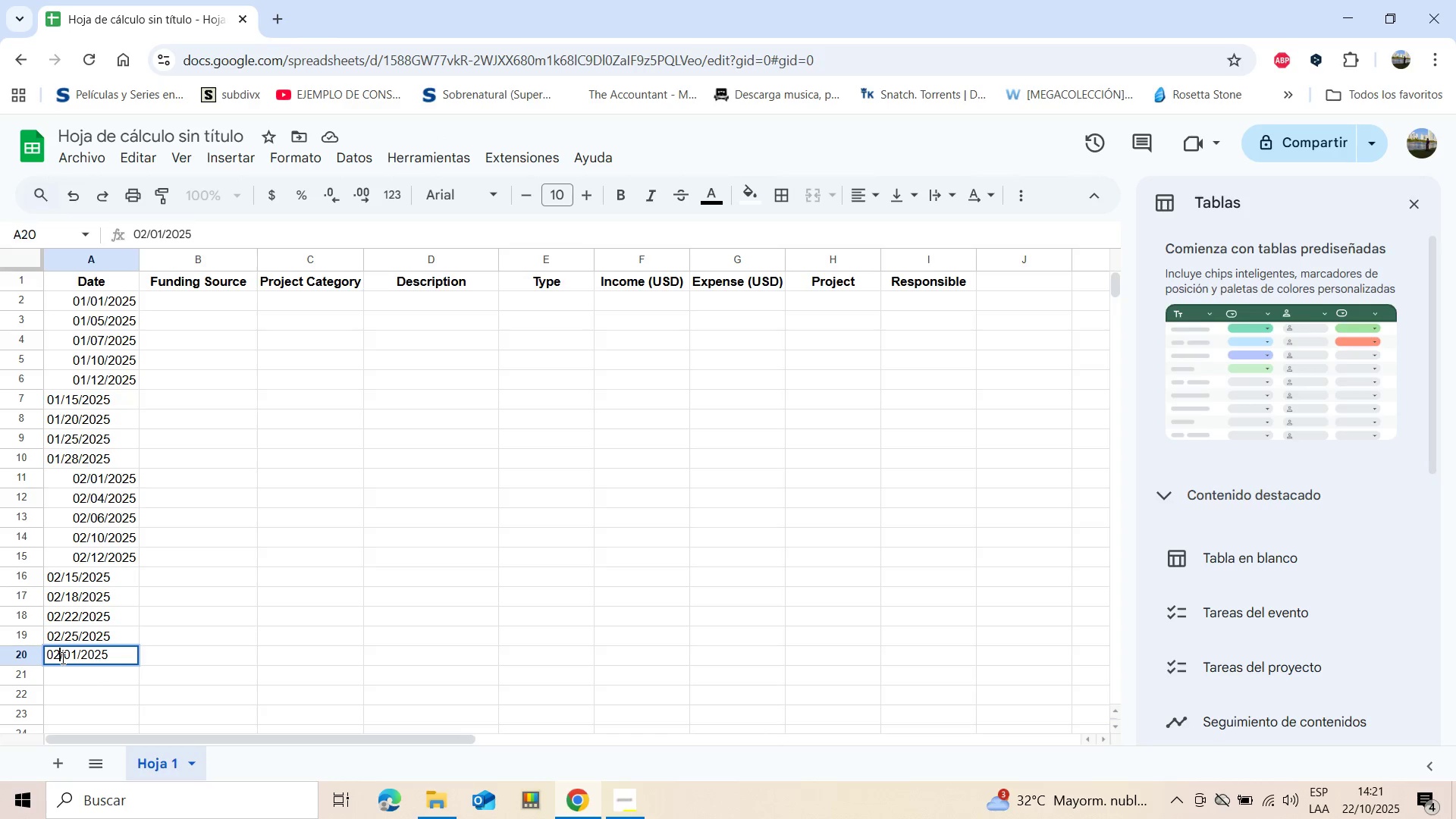 
left_click([61, 657])
 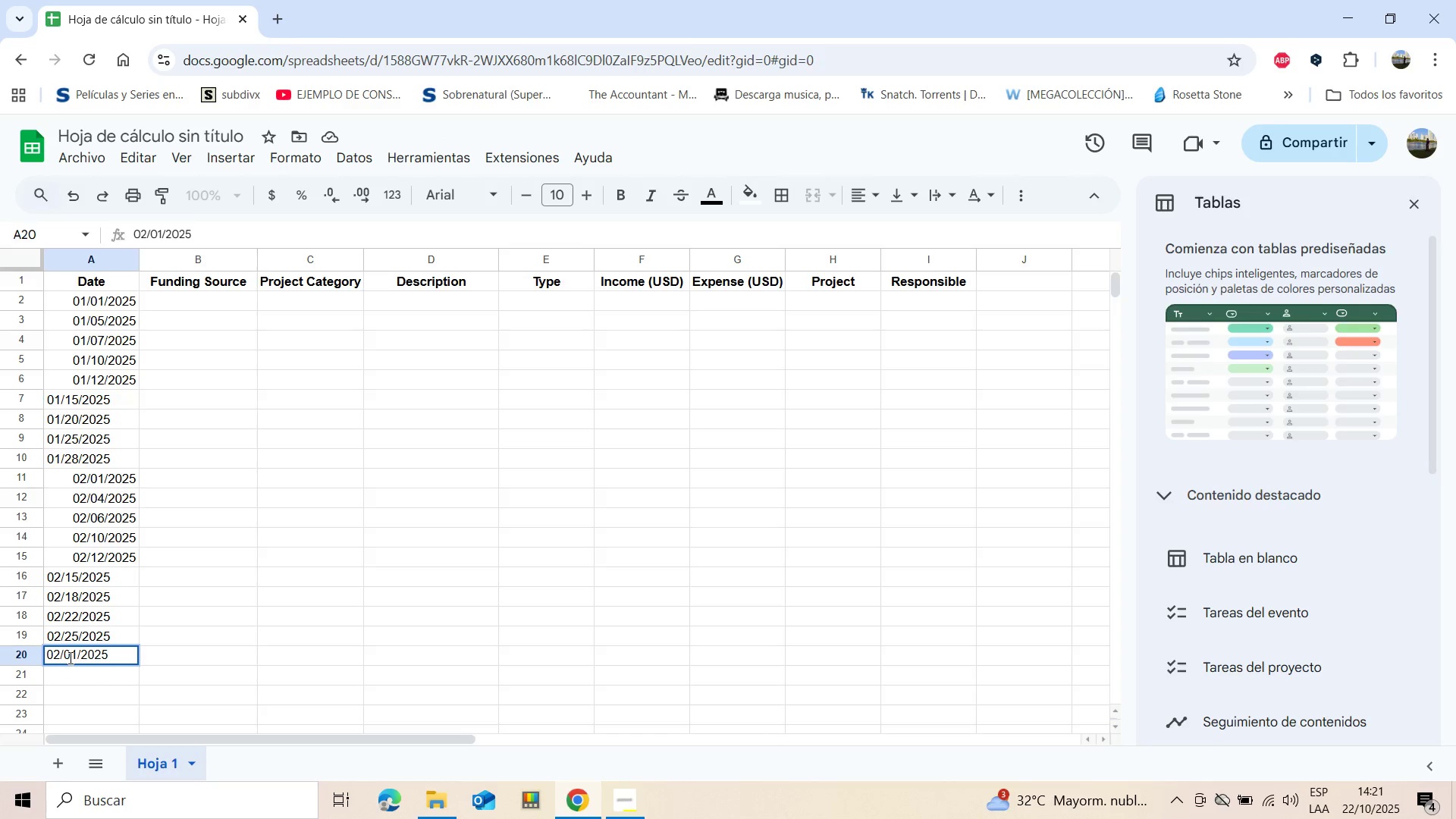 
key(Backspace)
 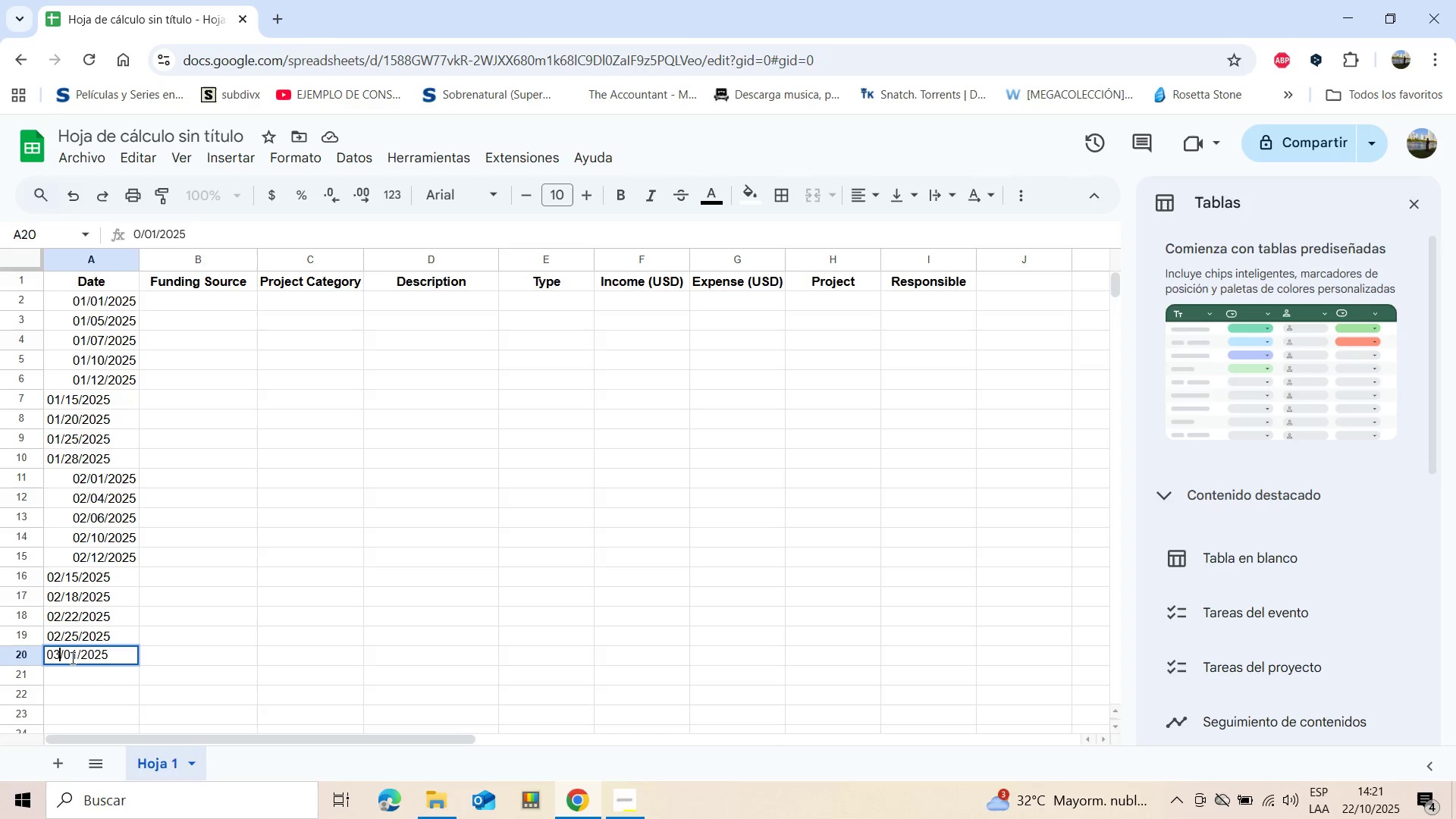 
key(3)
 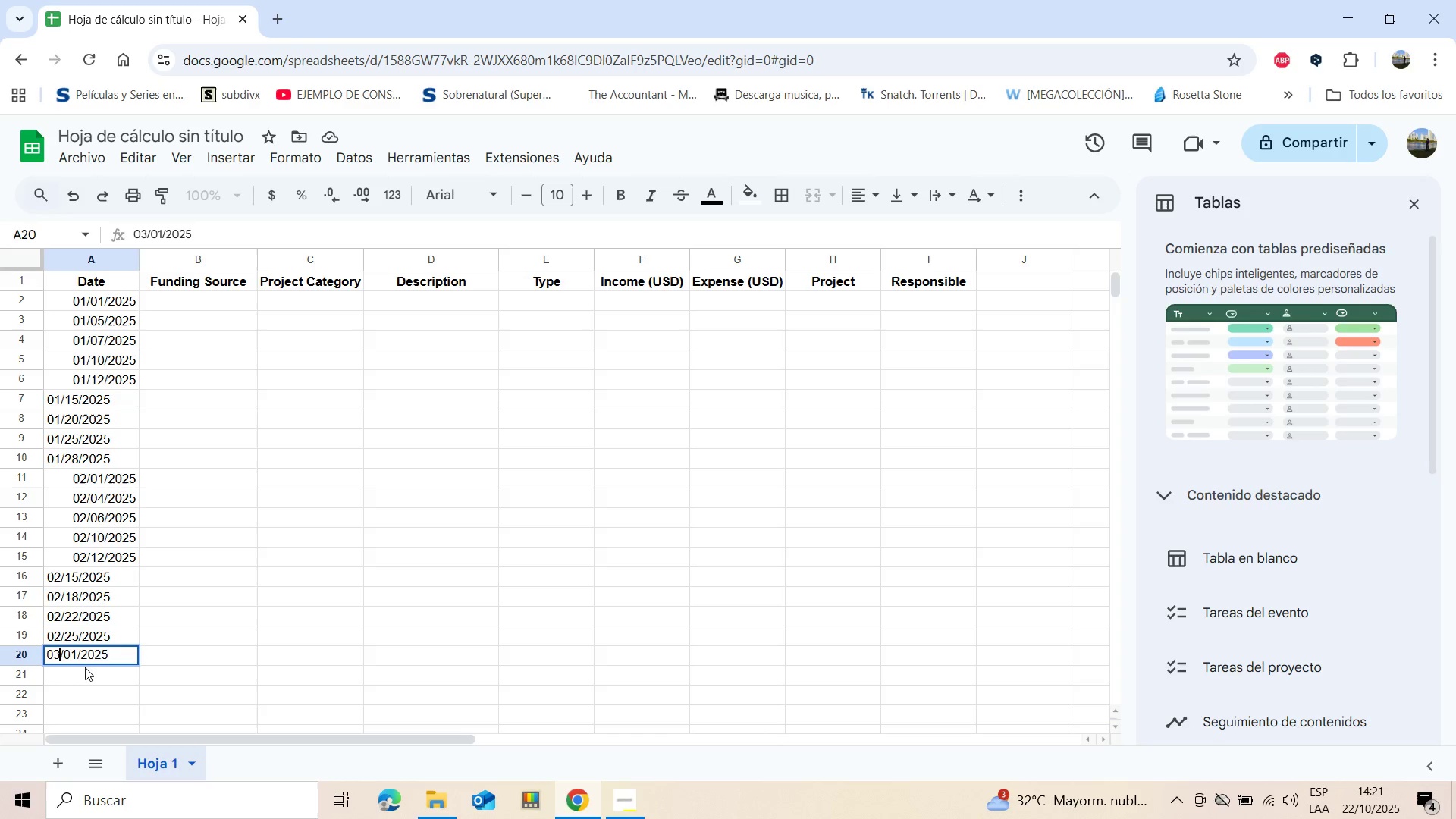 
left_click([81, 670])
 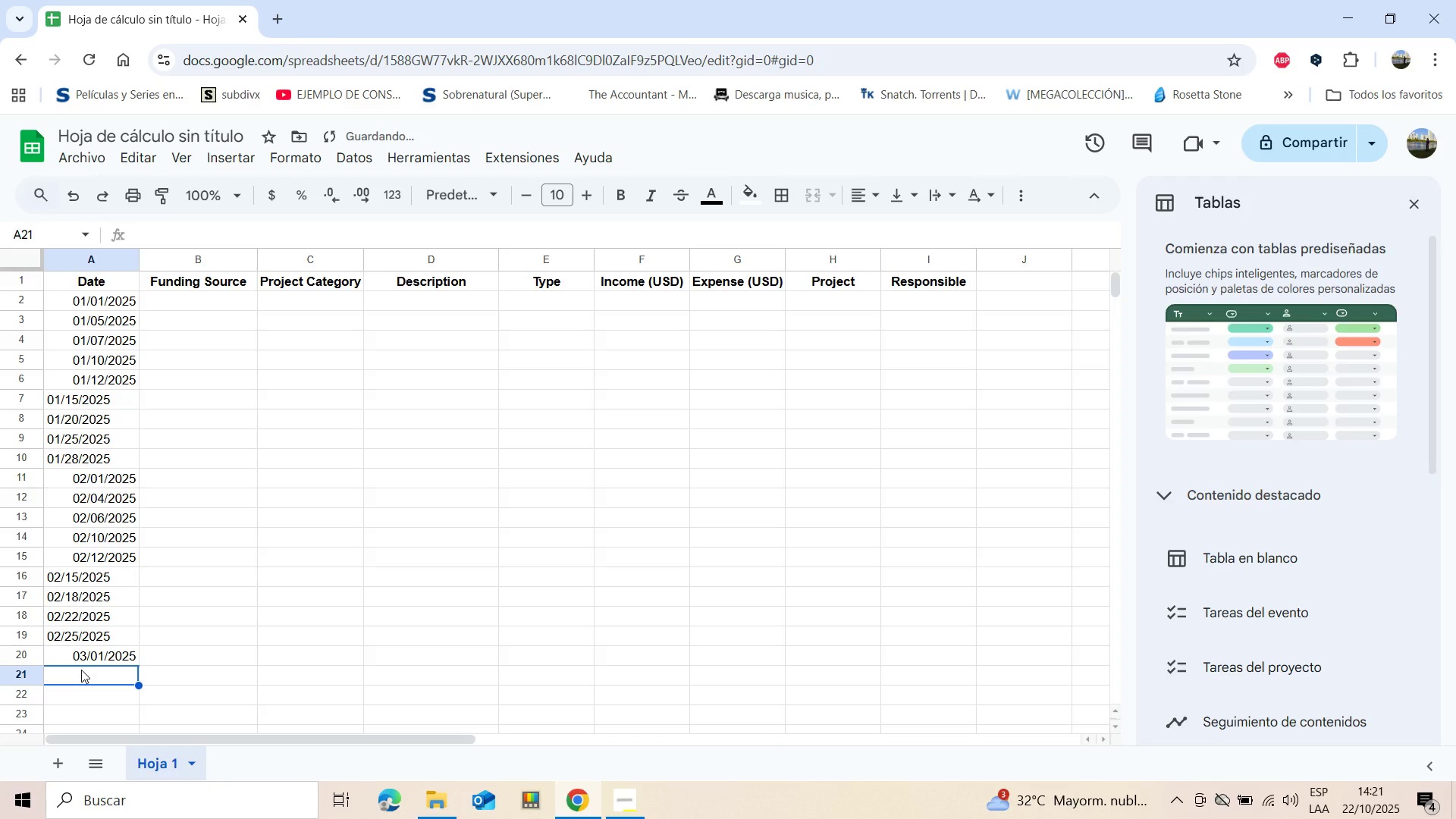 
key(Control+V)
 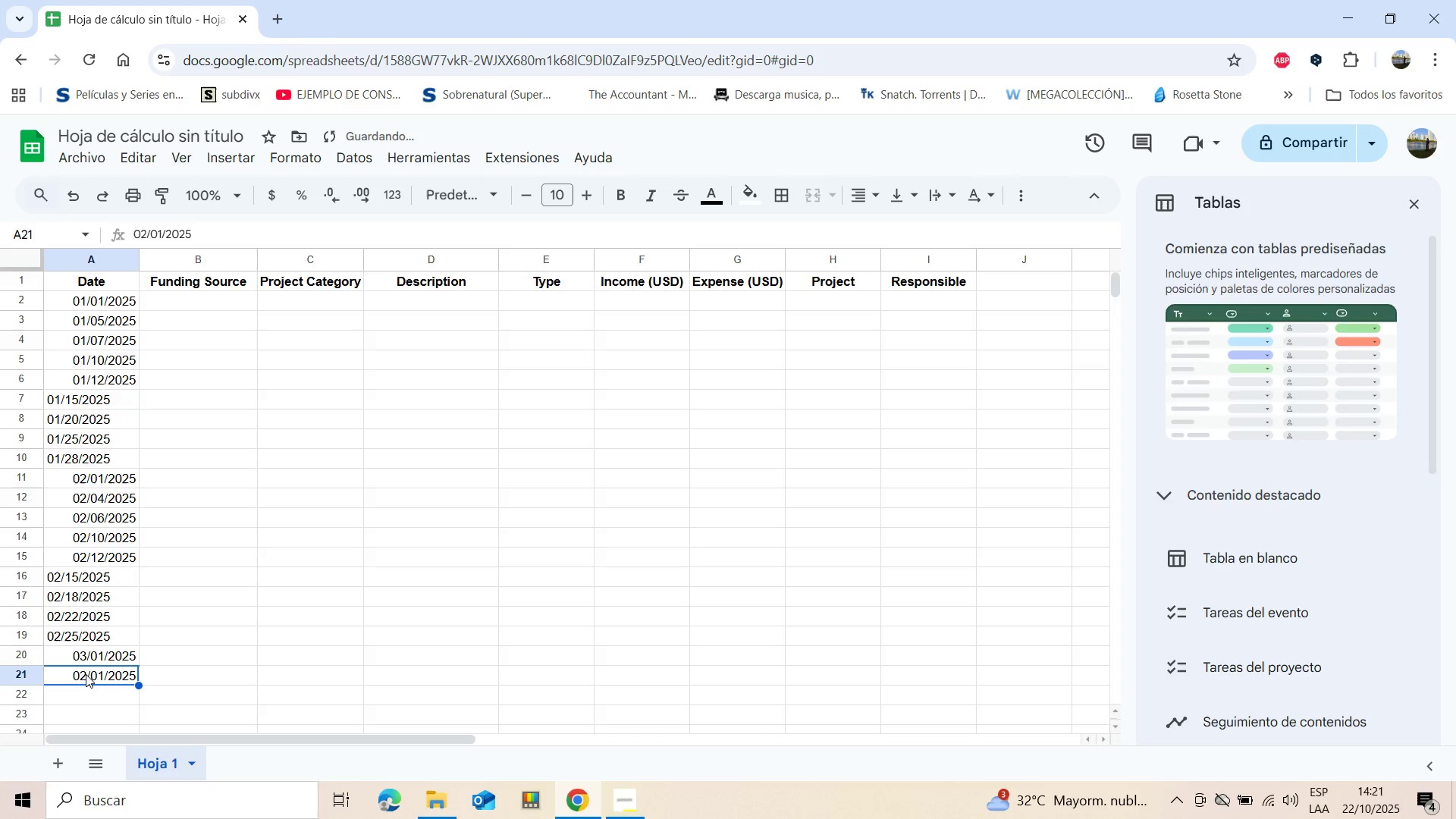 
double_click([86, 674])
 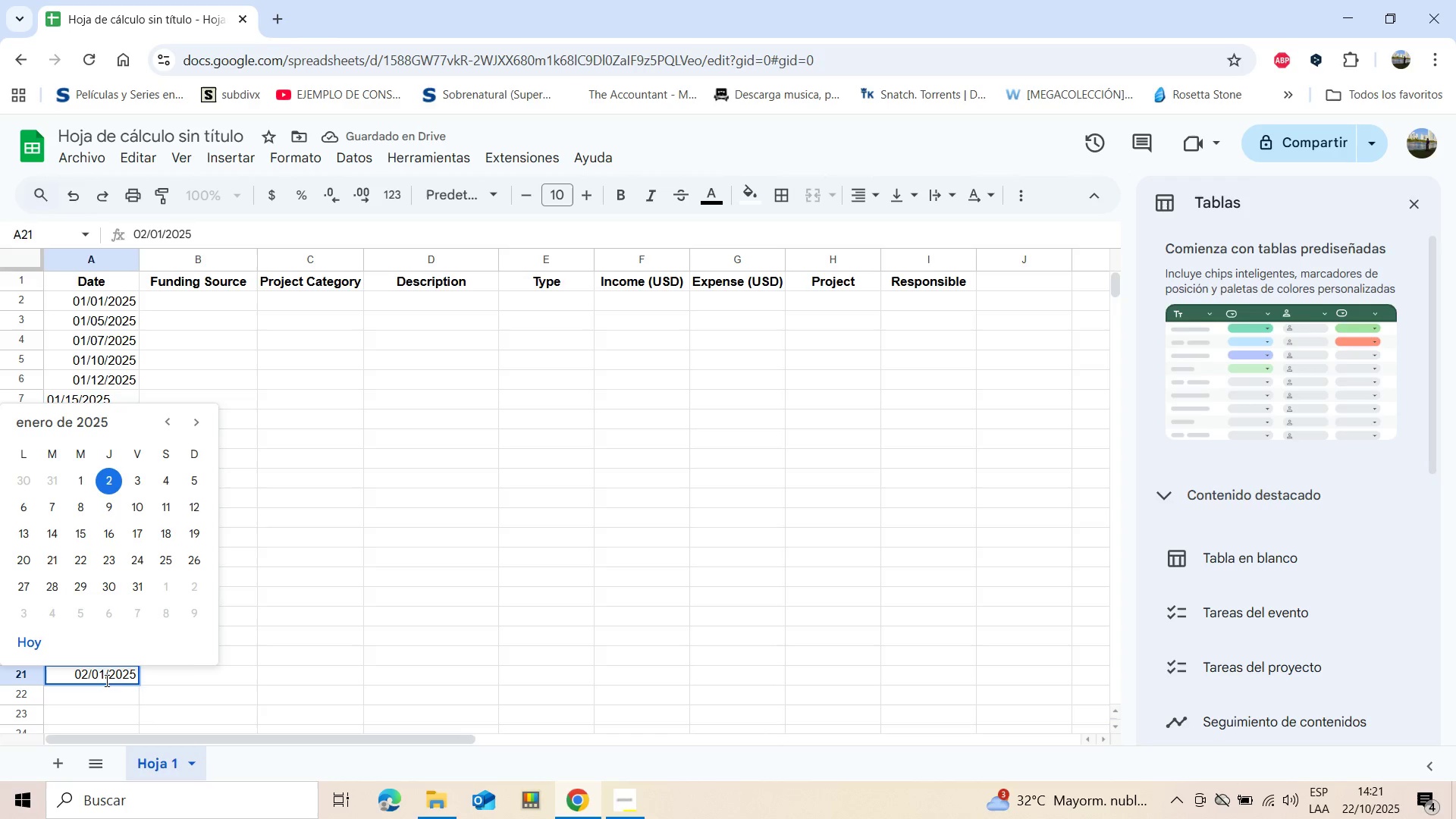 
left_click([105, 676])
 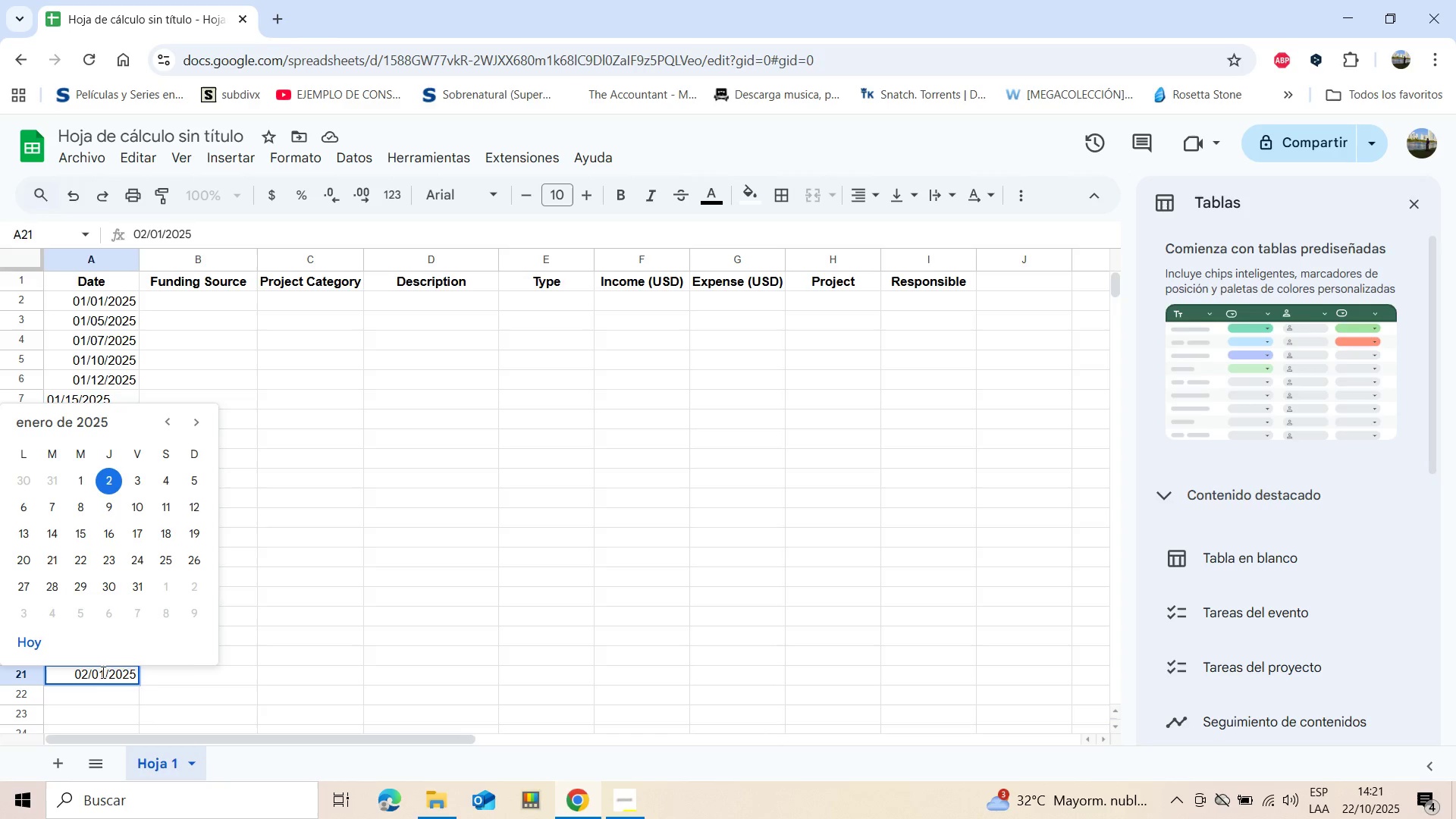 
key(Backspace)
 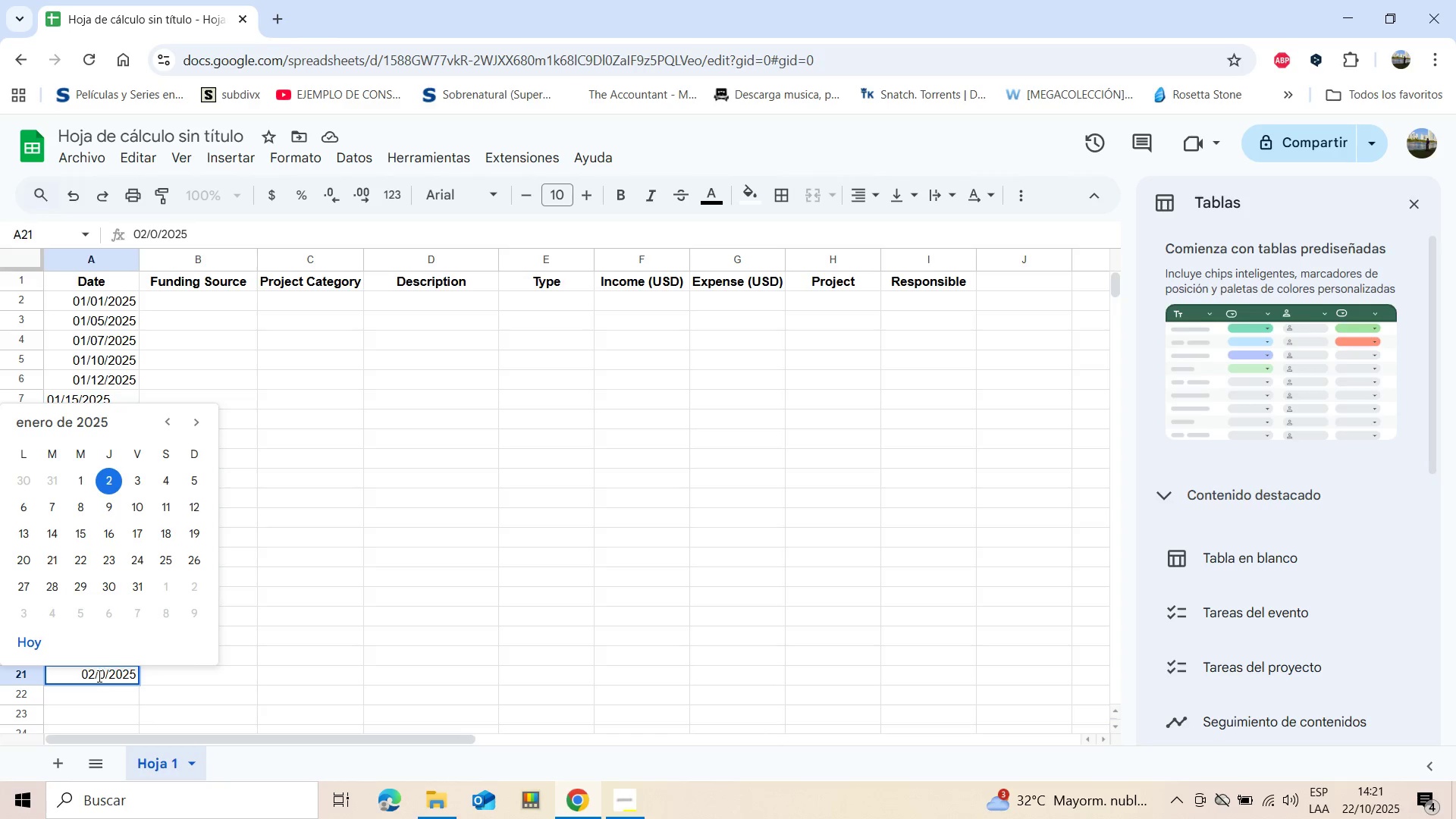 
key(3)
 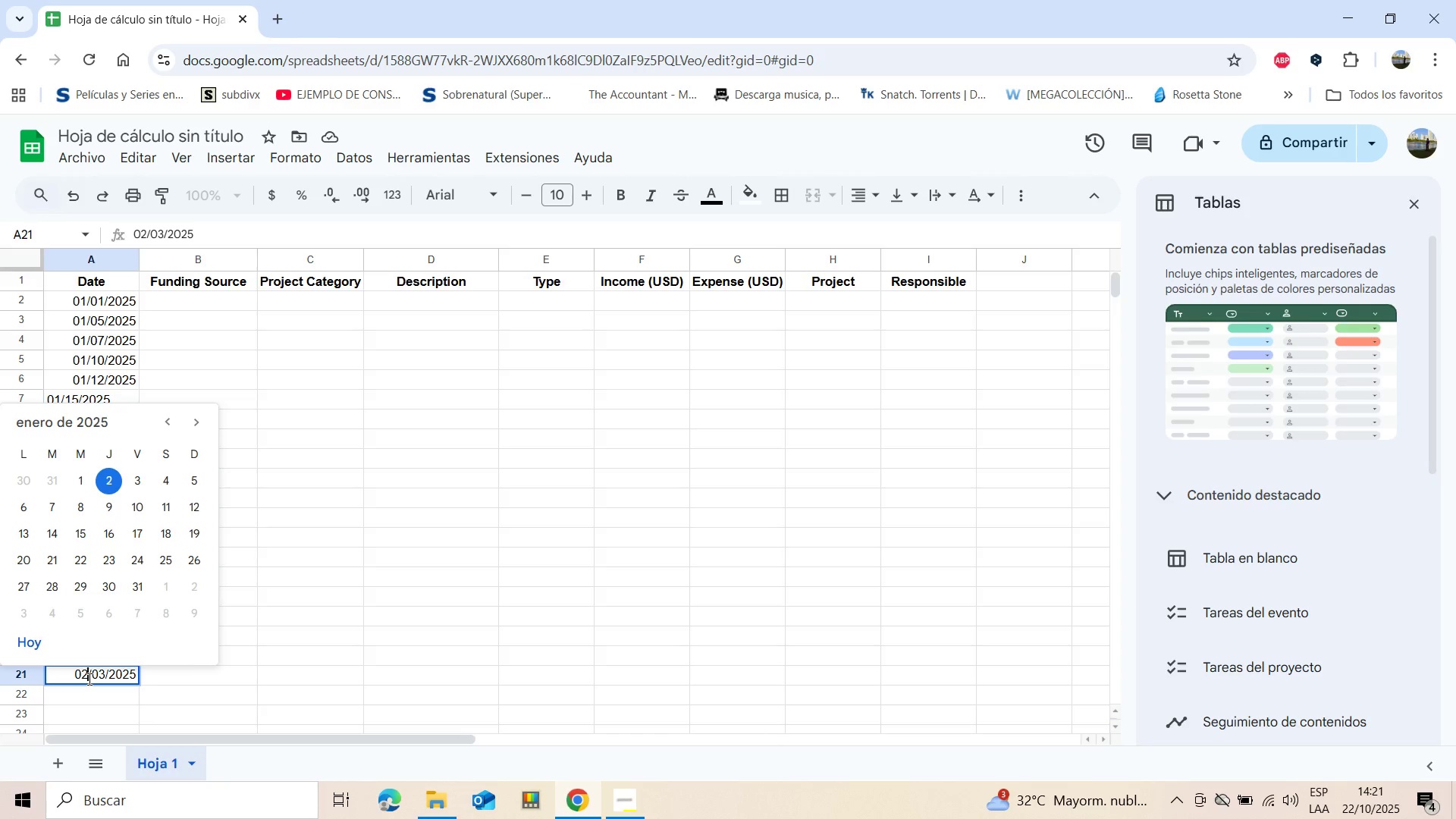 
left_click([88, 679])
 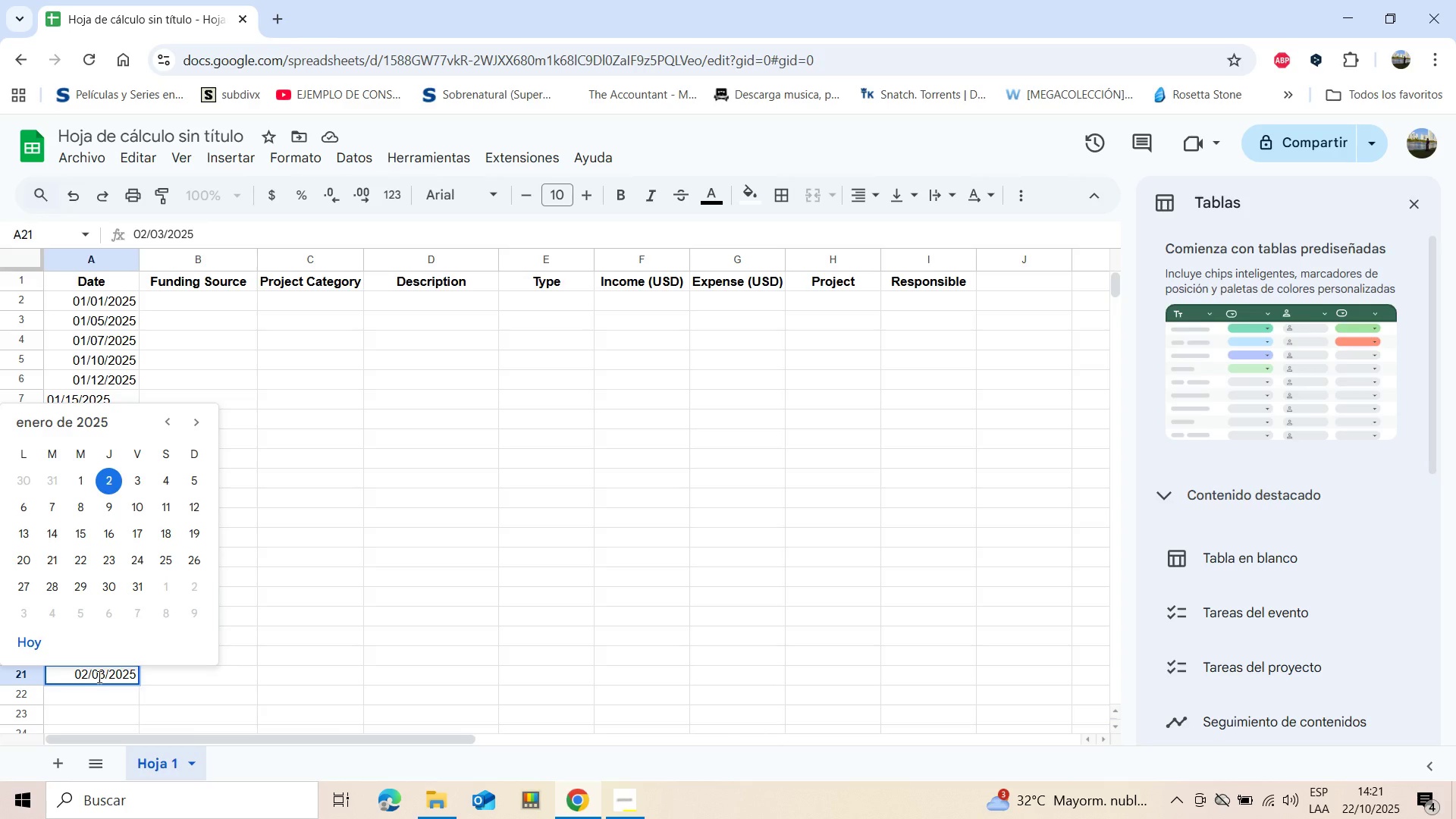 
key(Backspace)
 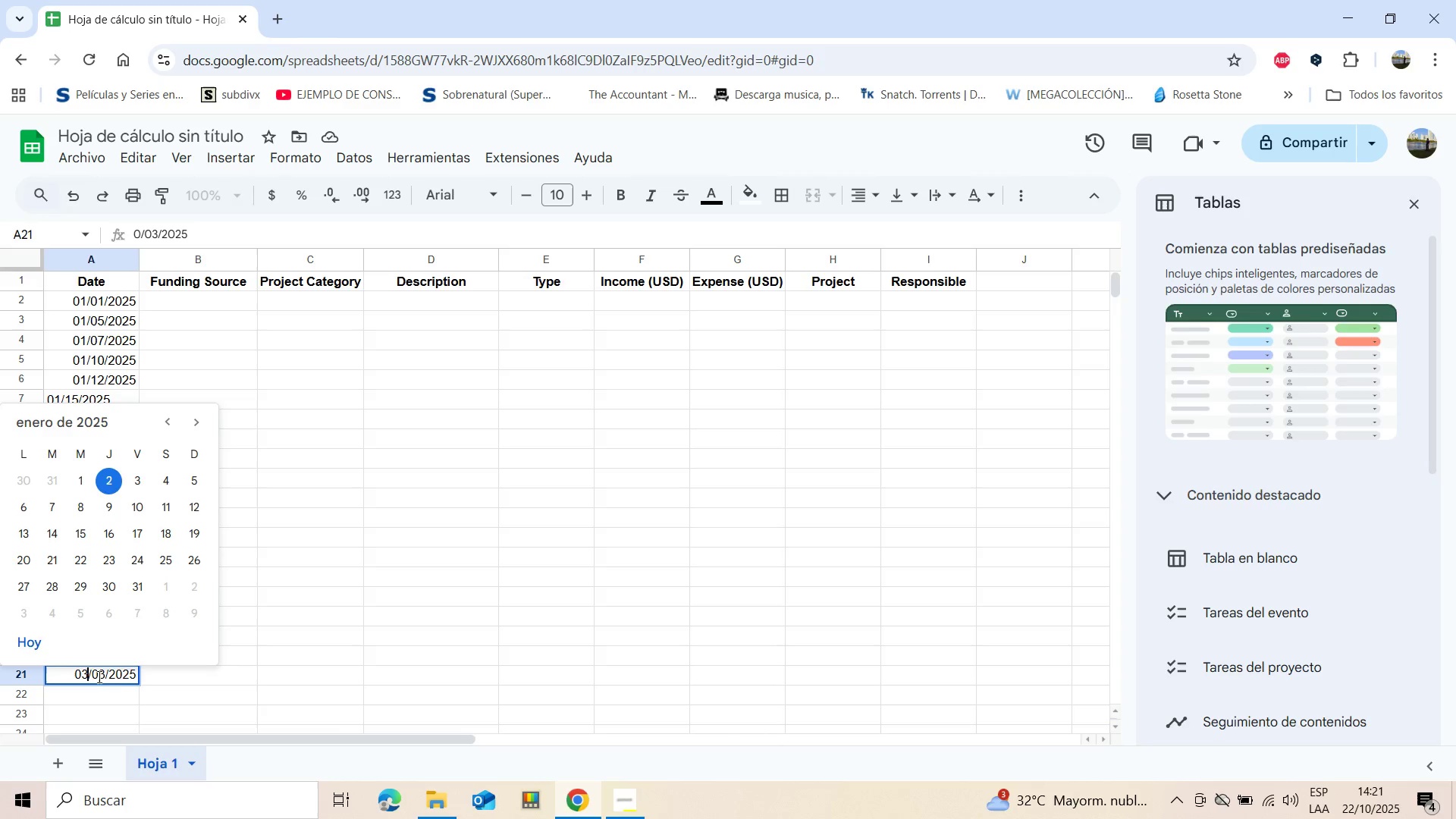 
key(3)
 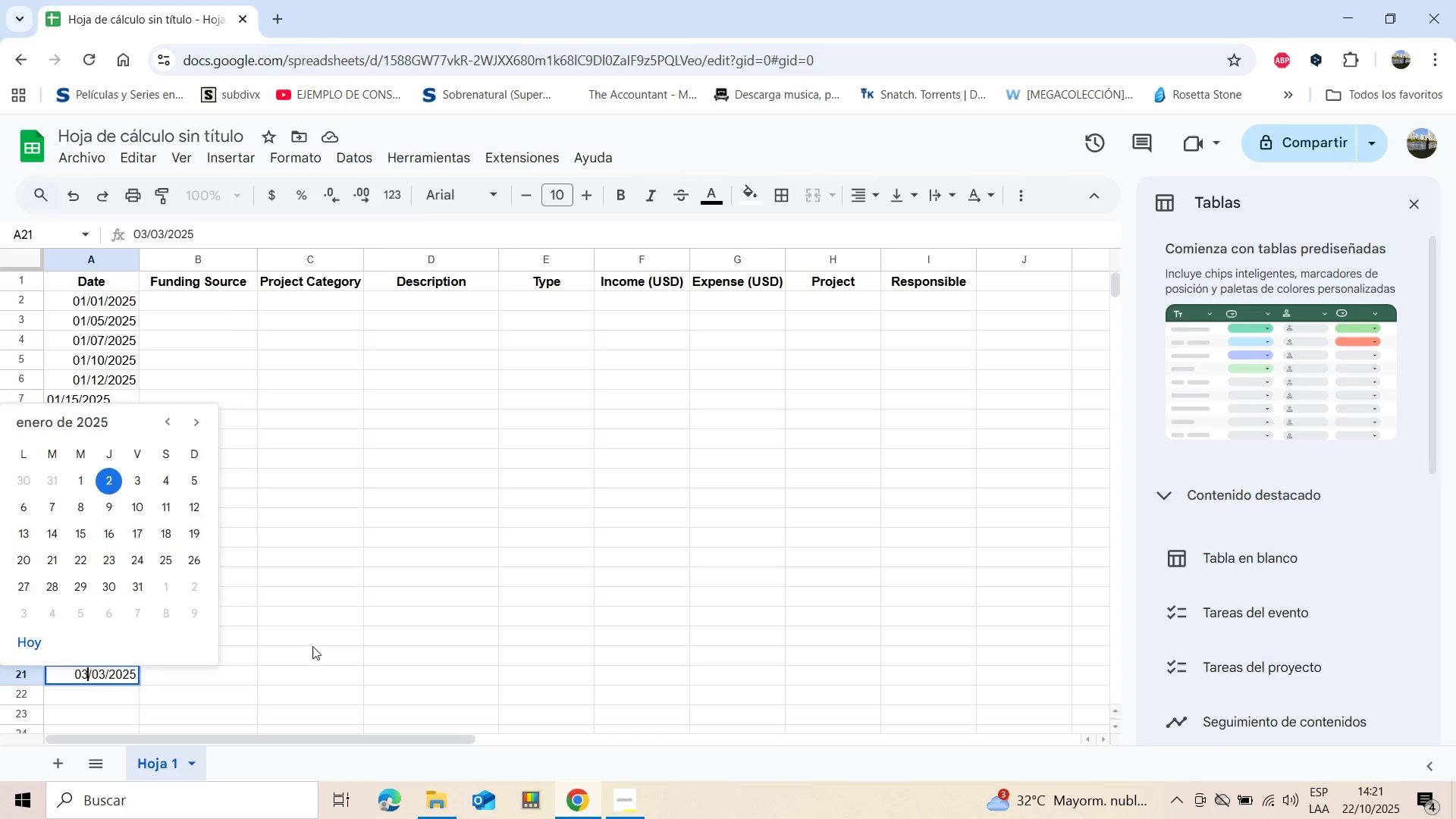 
left_click([312, 646])
 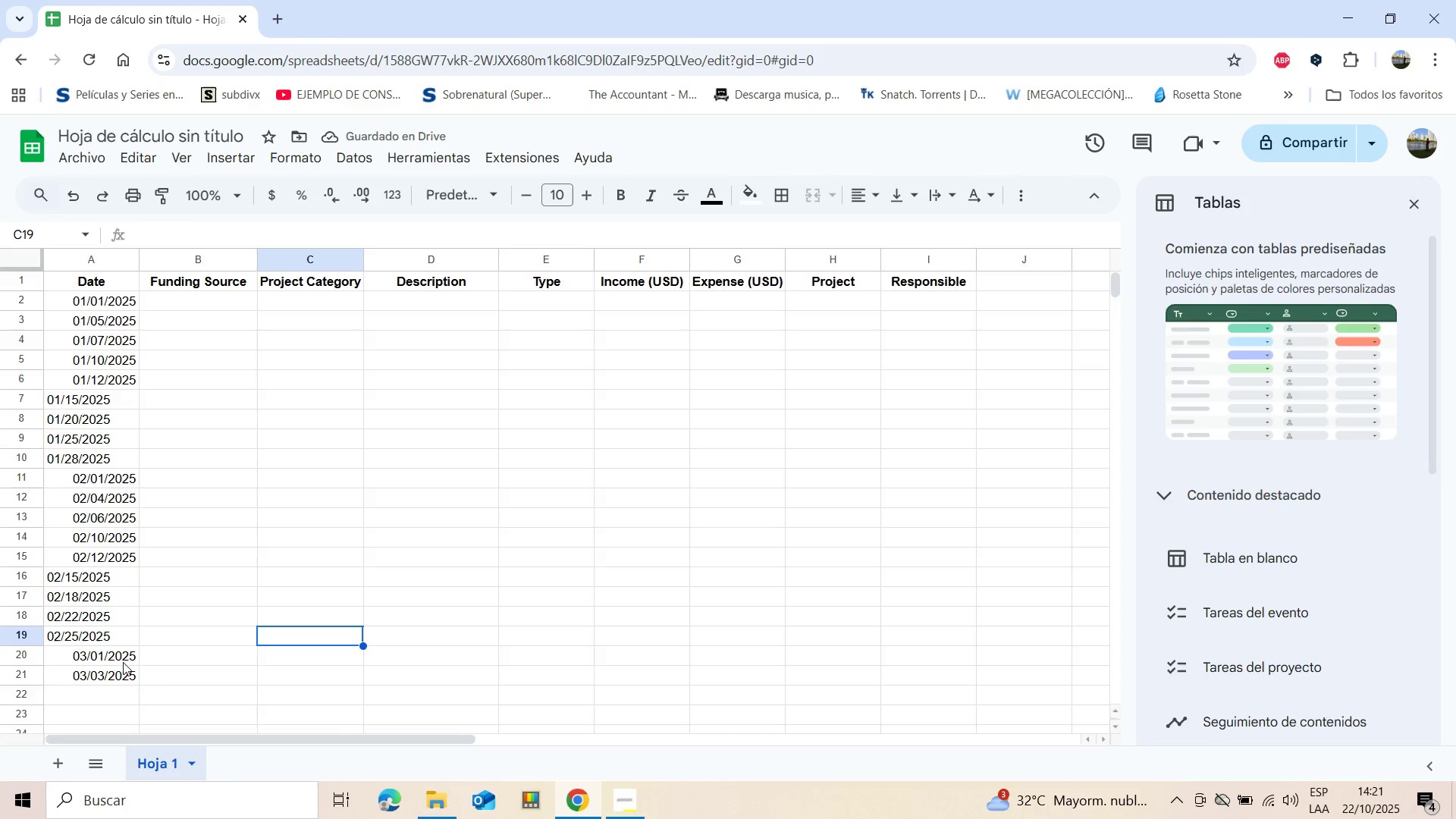 
left_click([120, 670])
 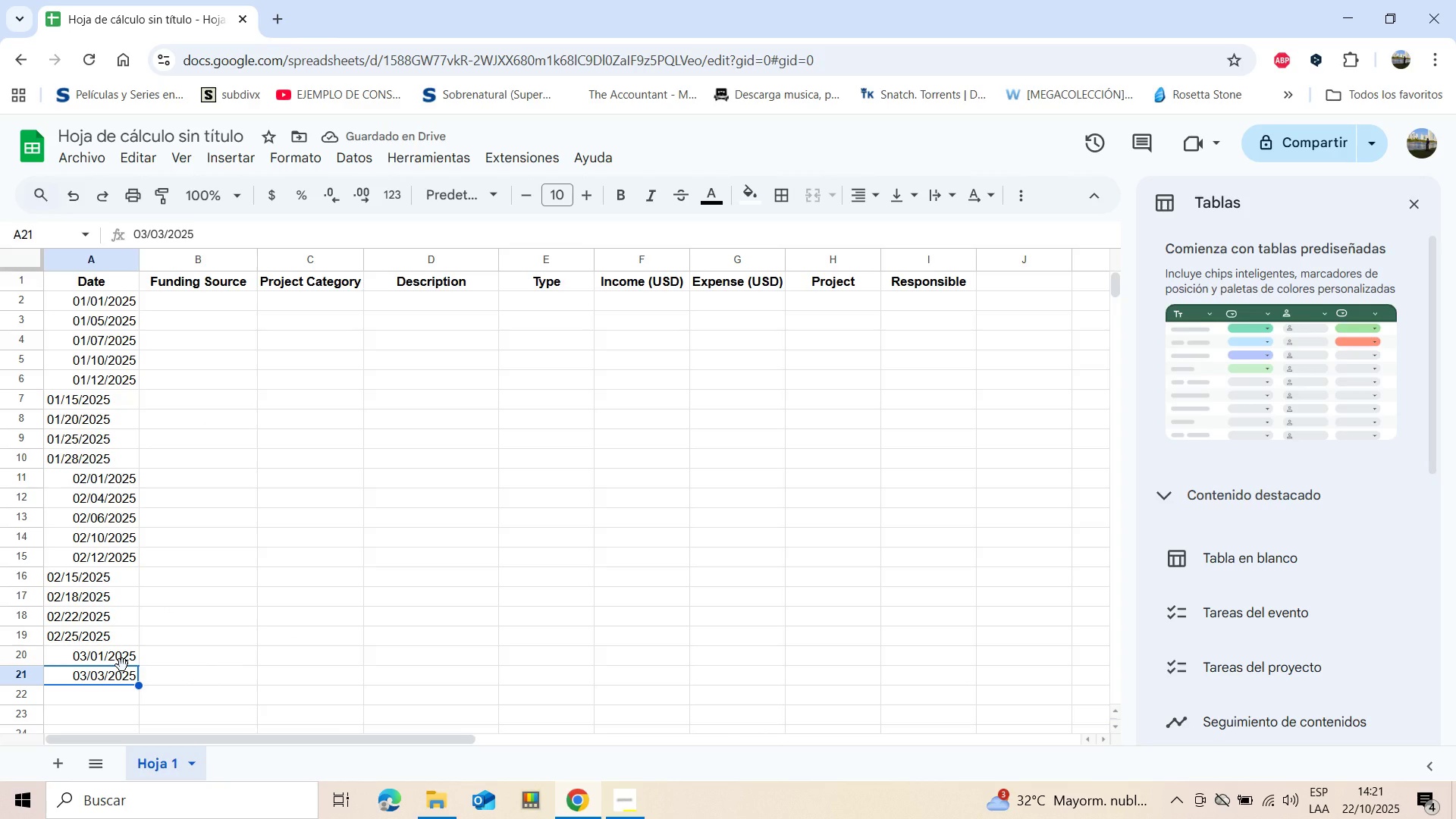 
key(Shift+ArrowUp)
 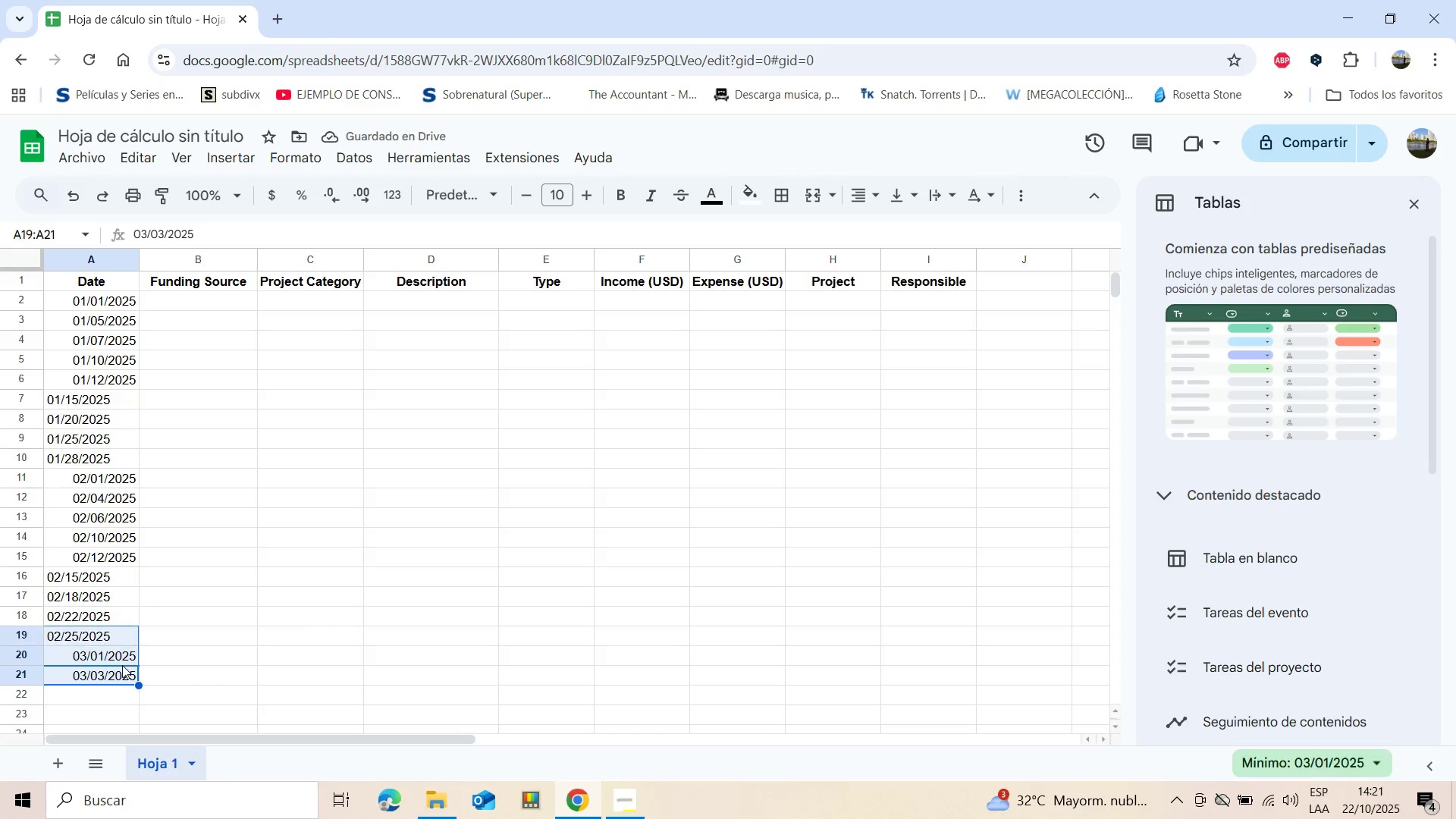 
key(Shift+ArrowUp)
 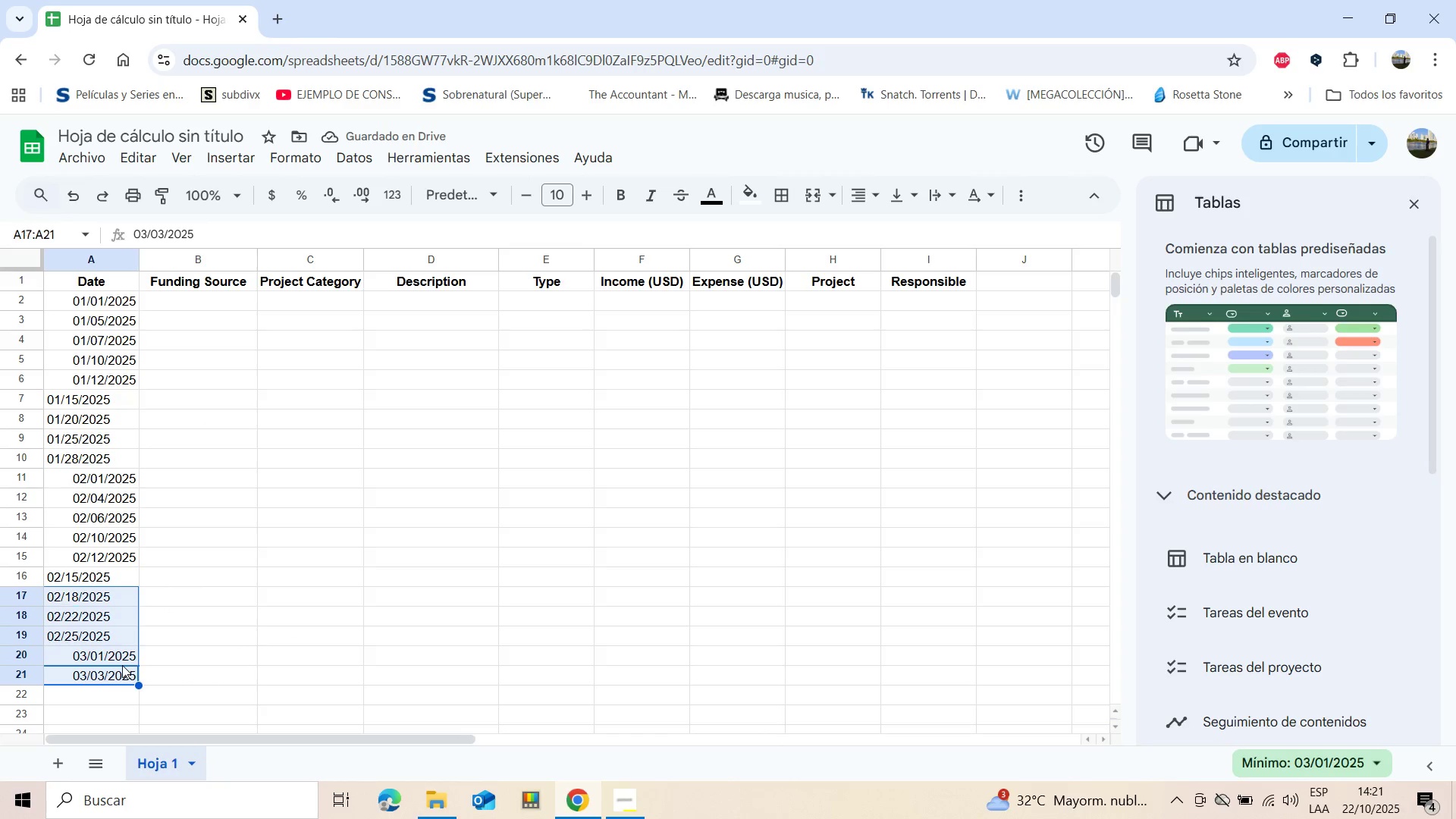 
key(Shift+ArrowUp)
 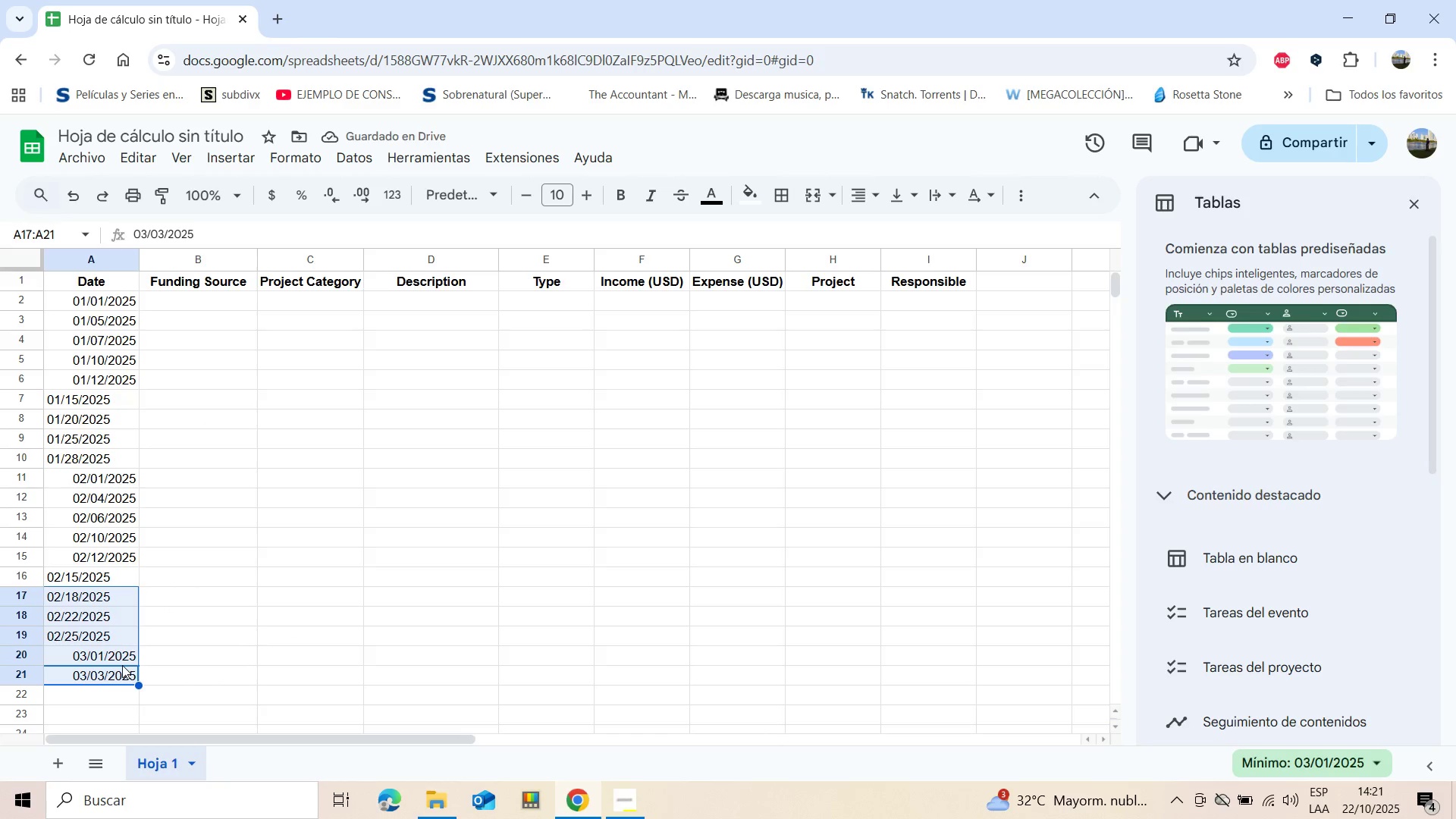 
key(Shift+ArrowUp)
 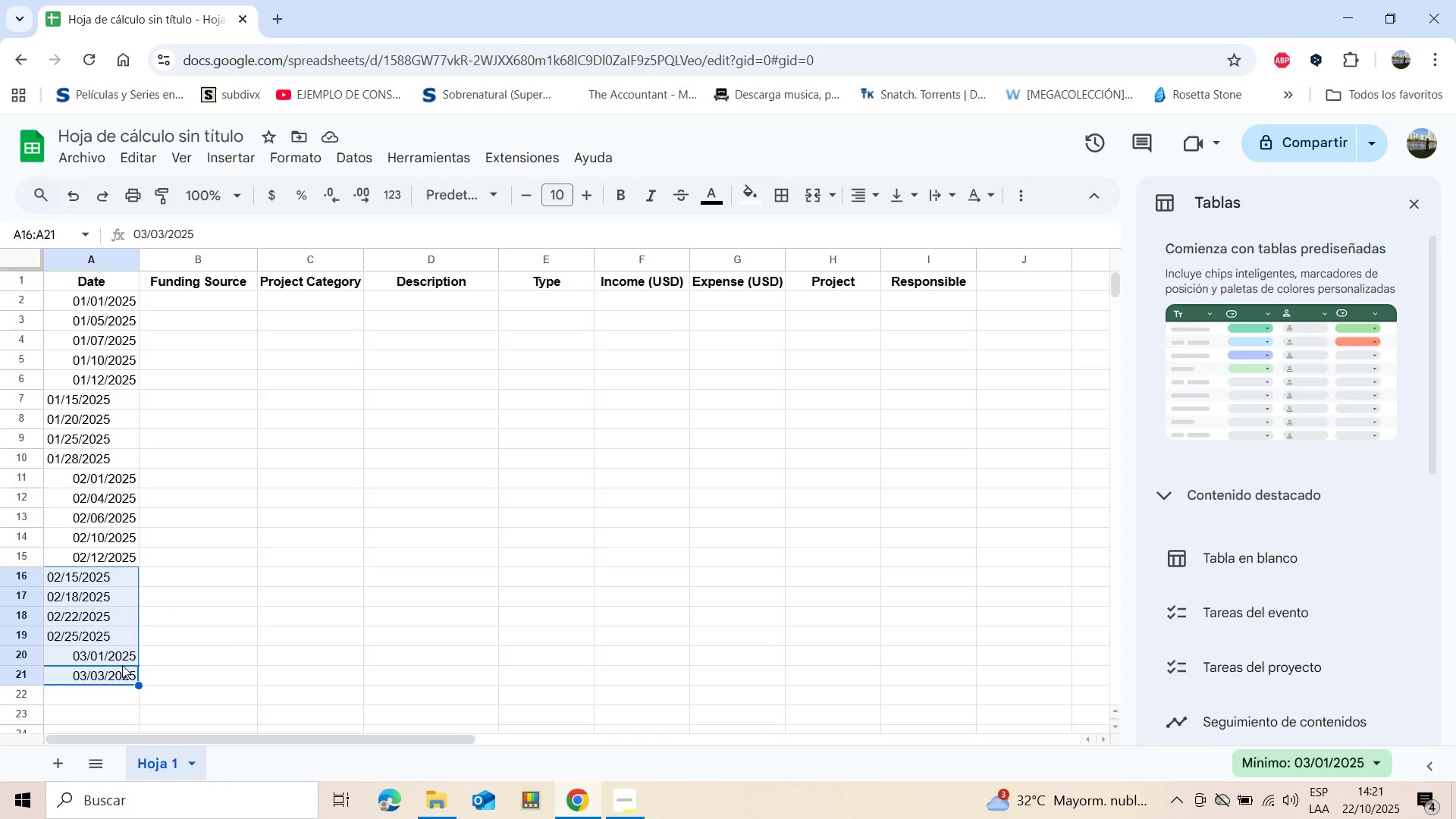 
key(Shift+ArrowUp)
 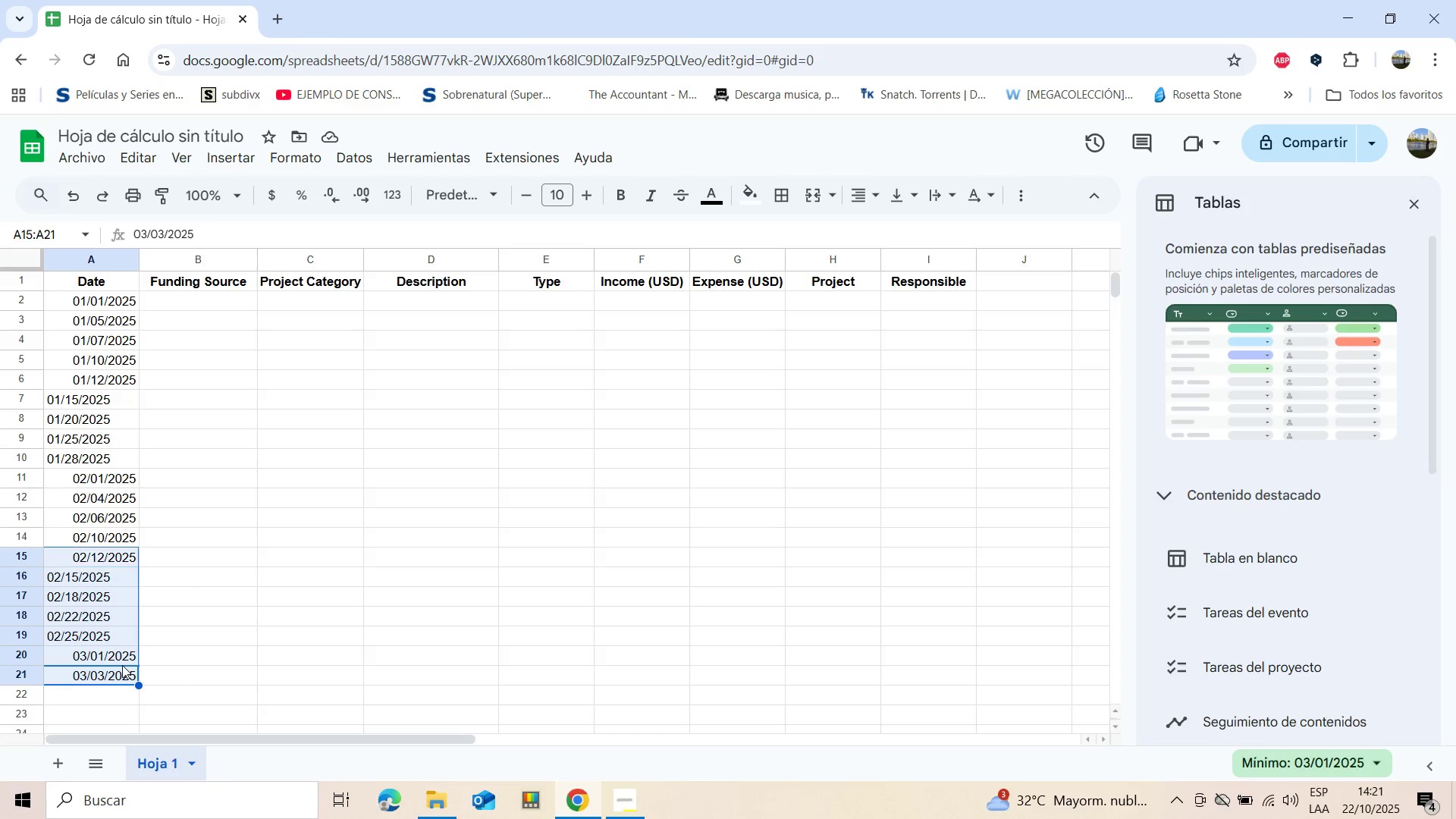 
key(Shift+ArrowUp)
 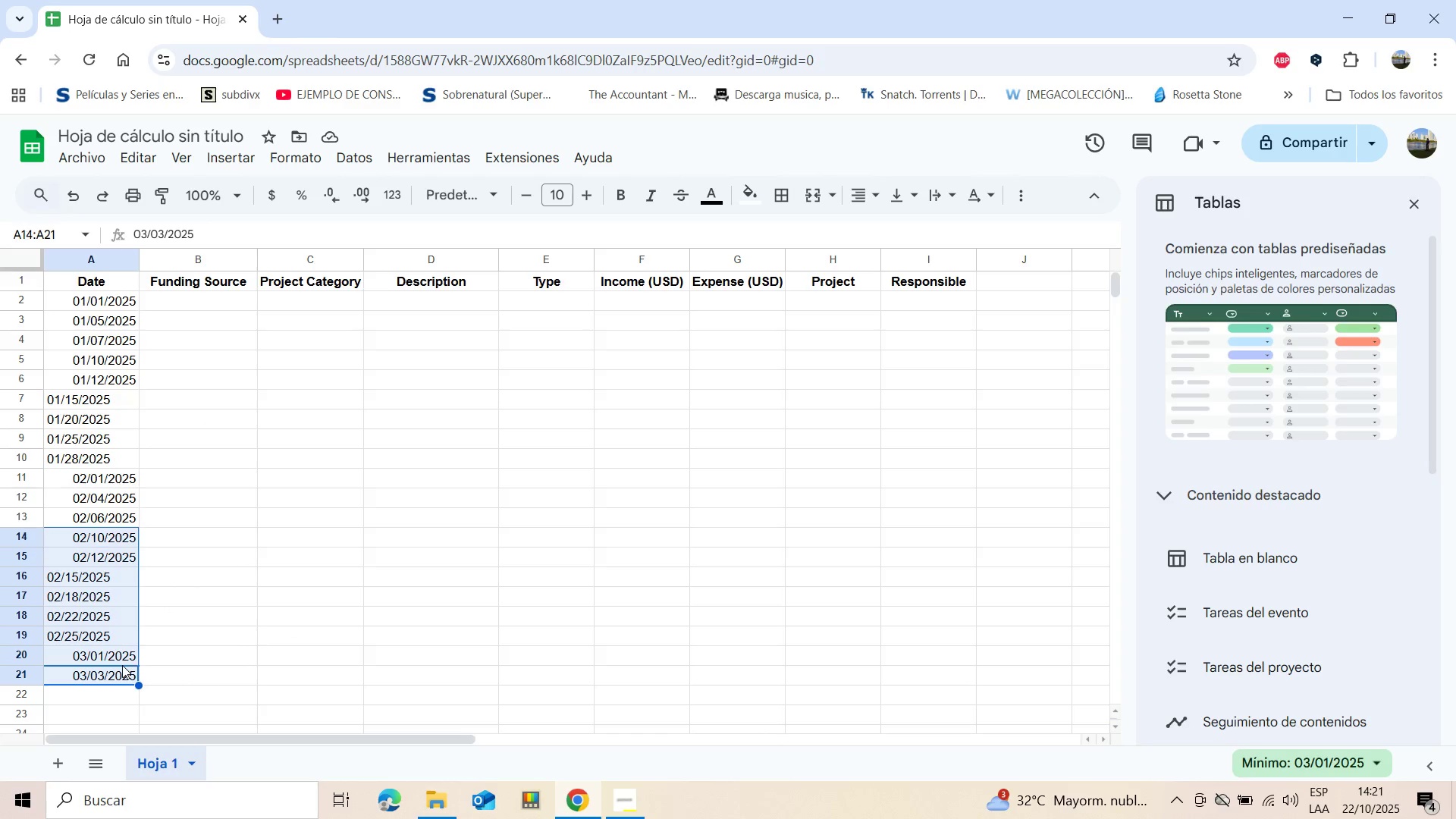 
key(Shift+ArrowUp)
 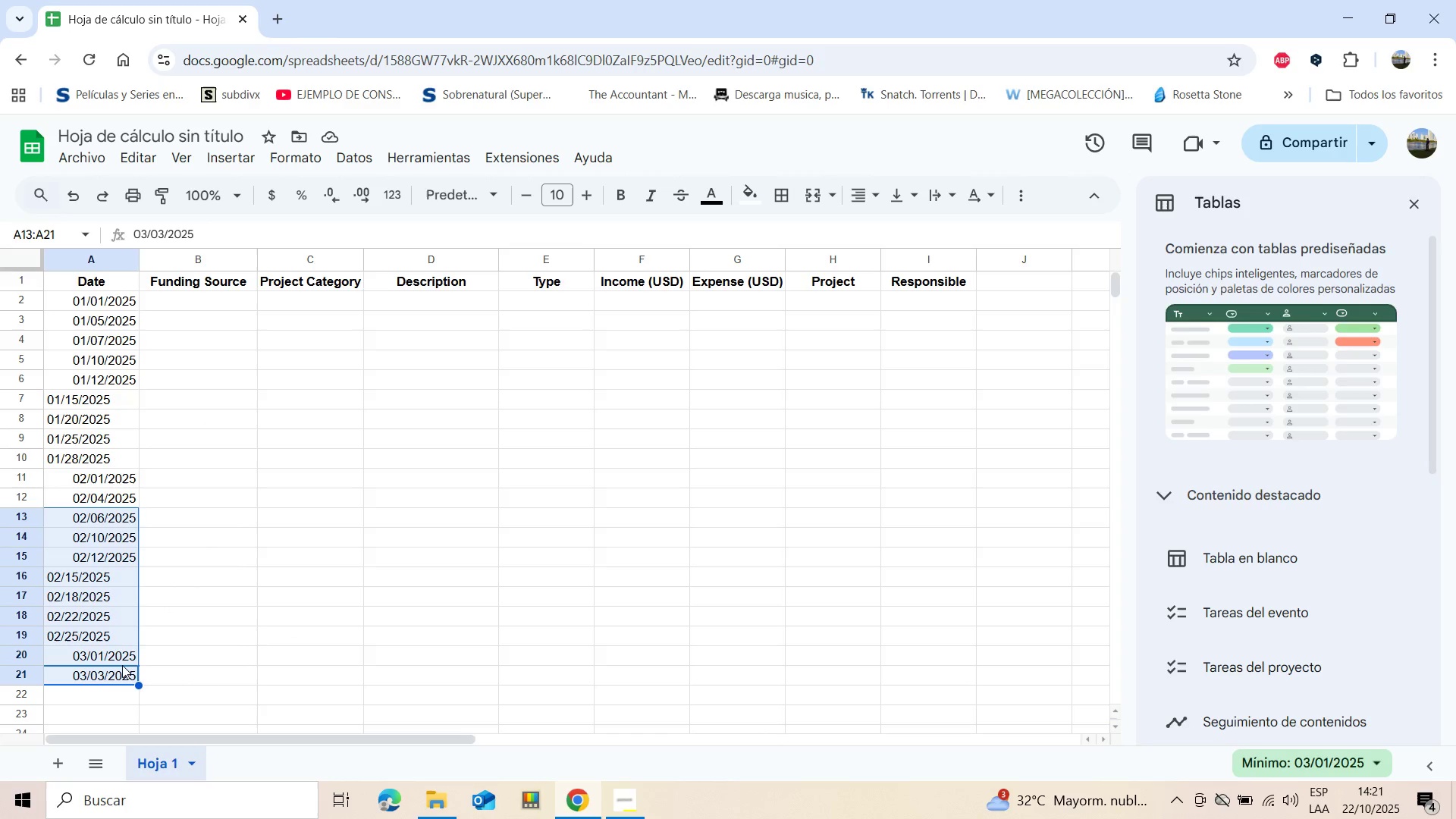 
key(Shift+ArrowUp)
 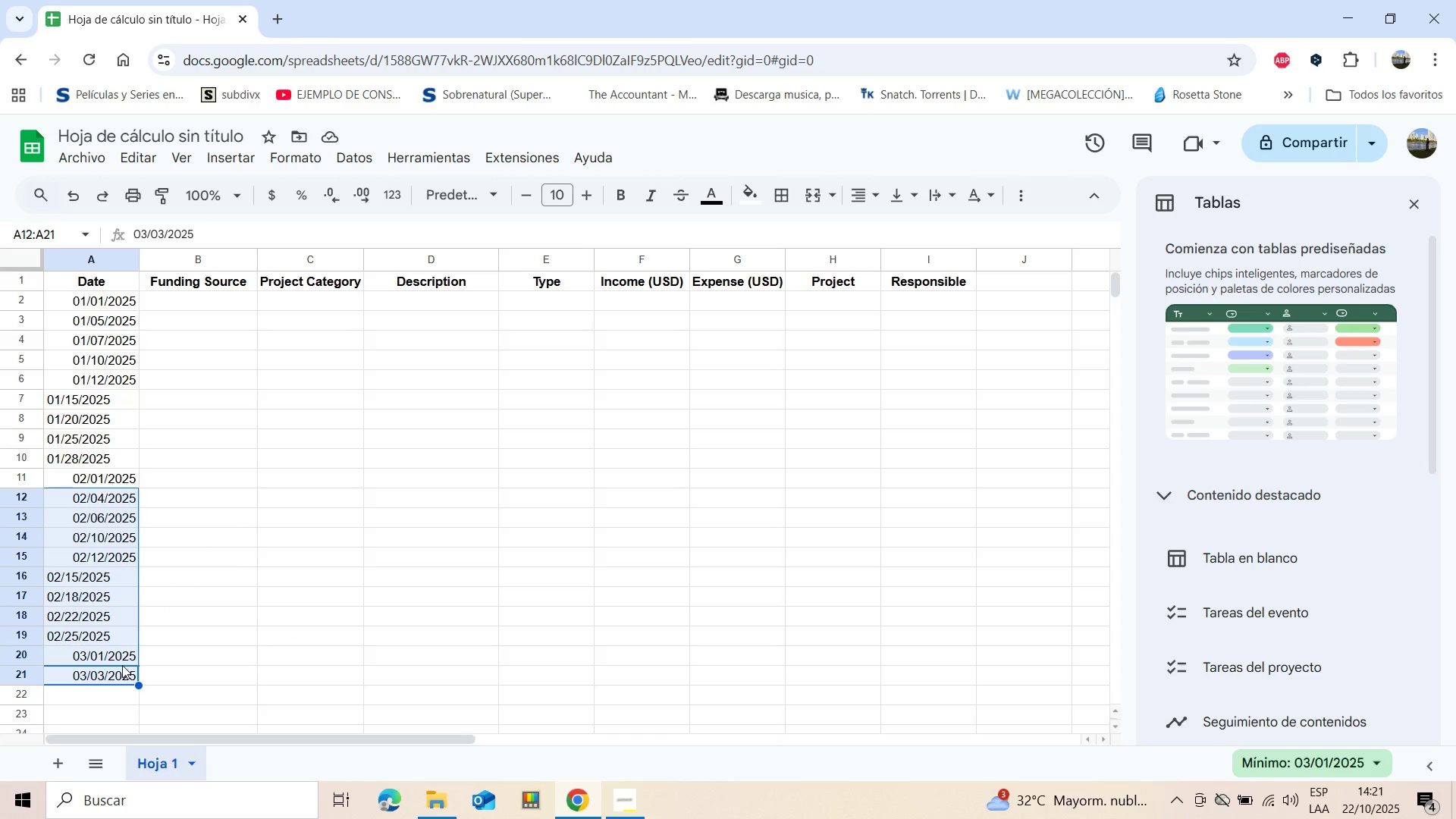 
key(Shift+ArrowUp)
 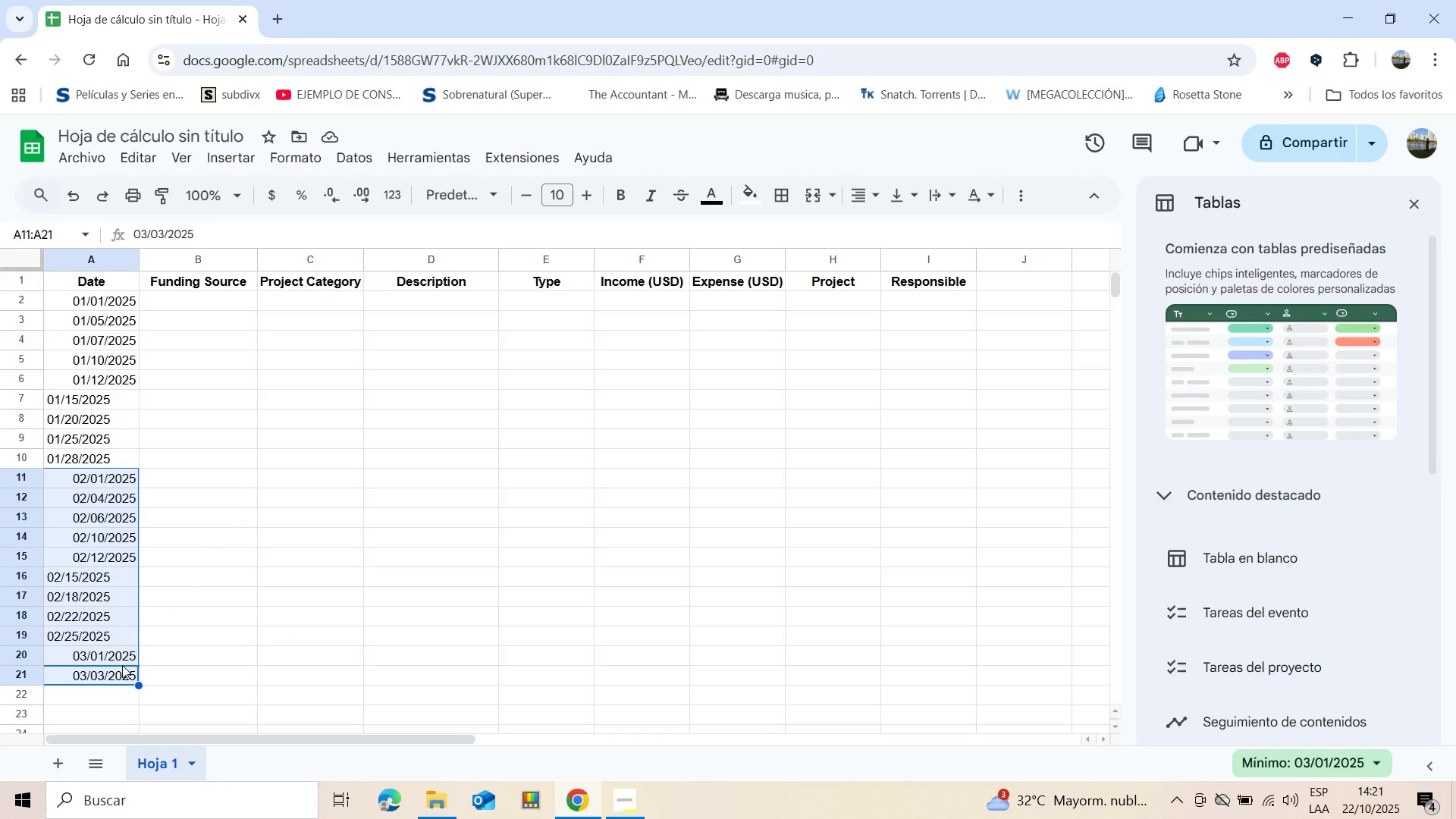 
key(Shift+ArrowUp)
 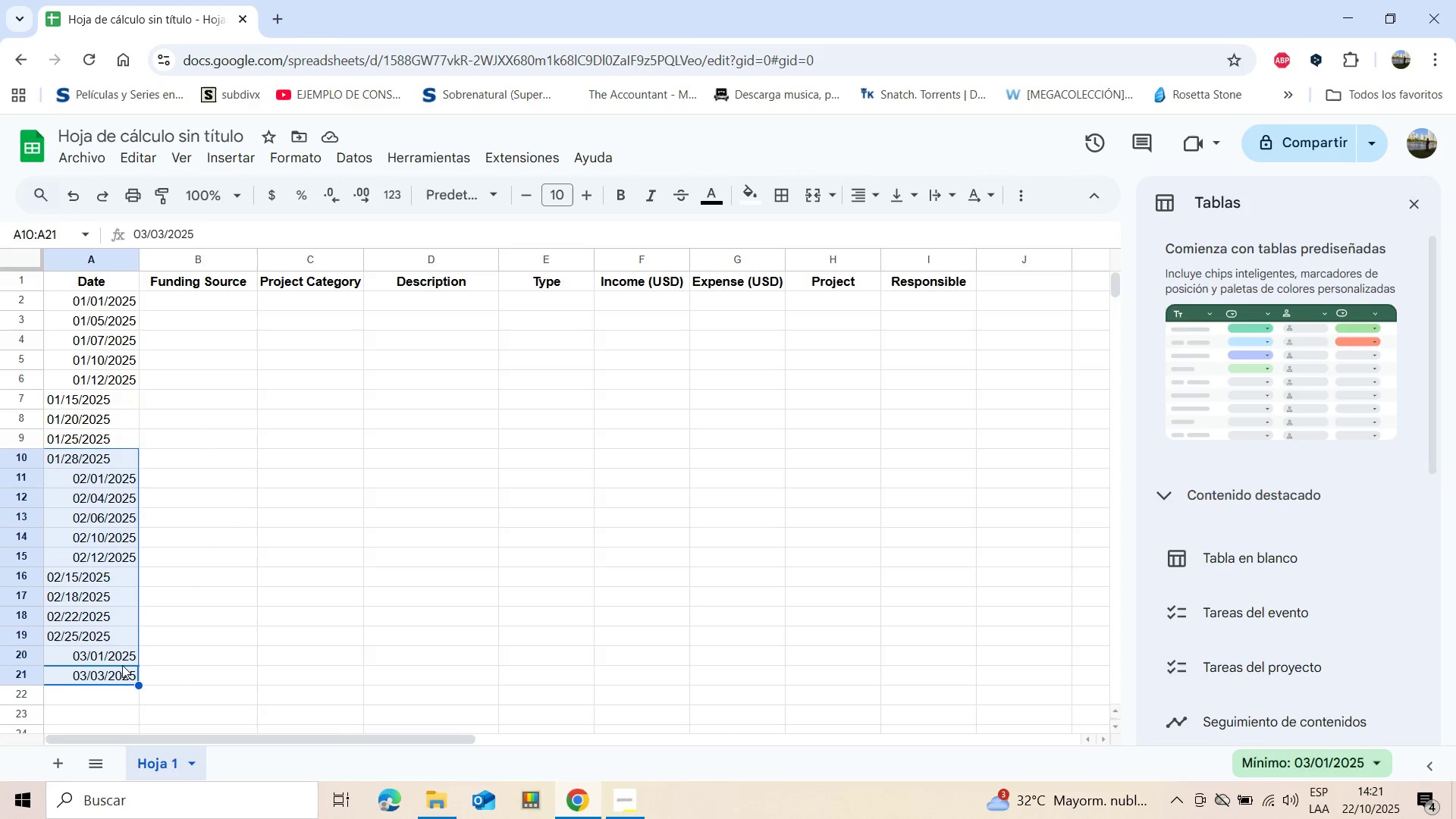 
key(Shift+ArrowUp)
 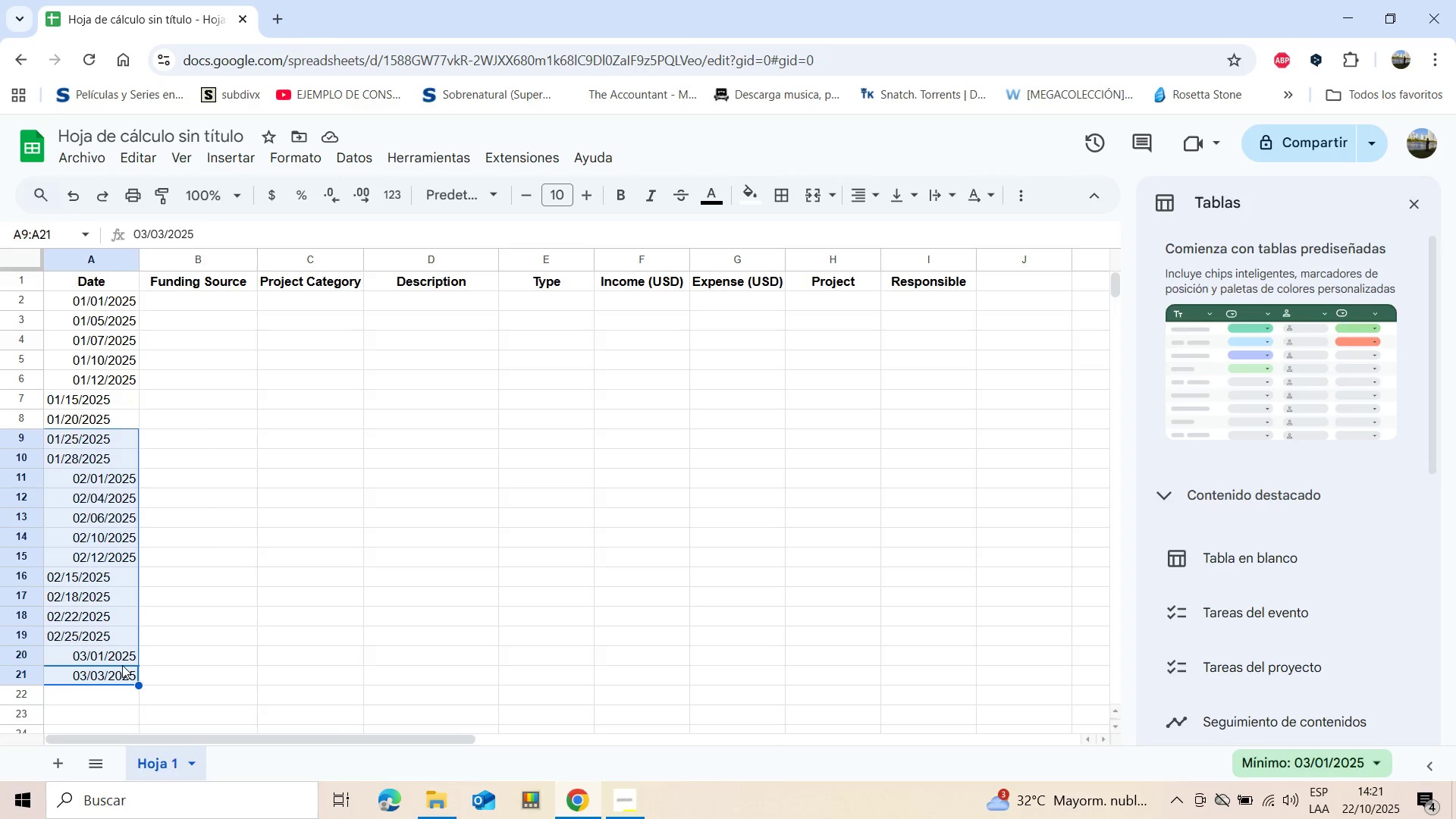 
key(Shift+ArrowUp)
 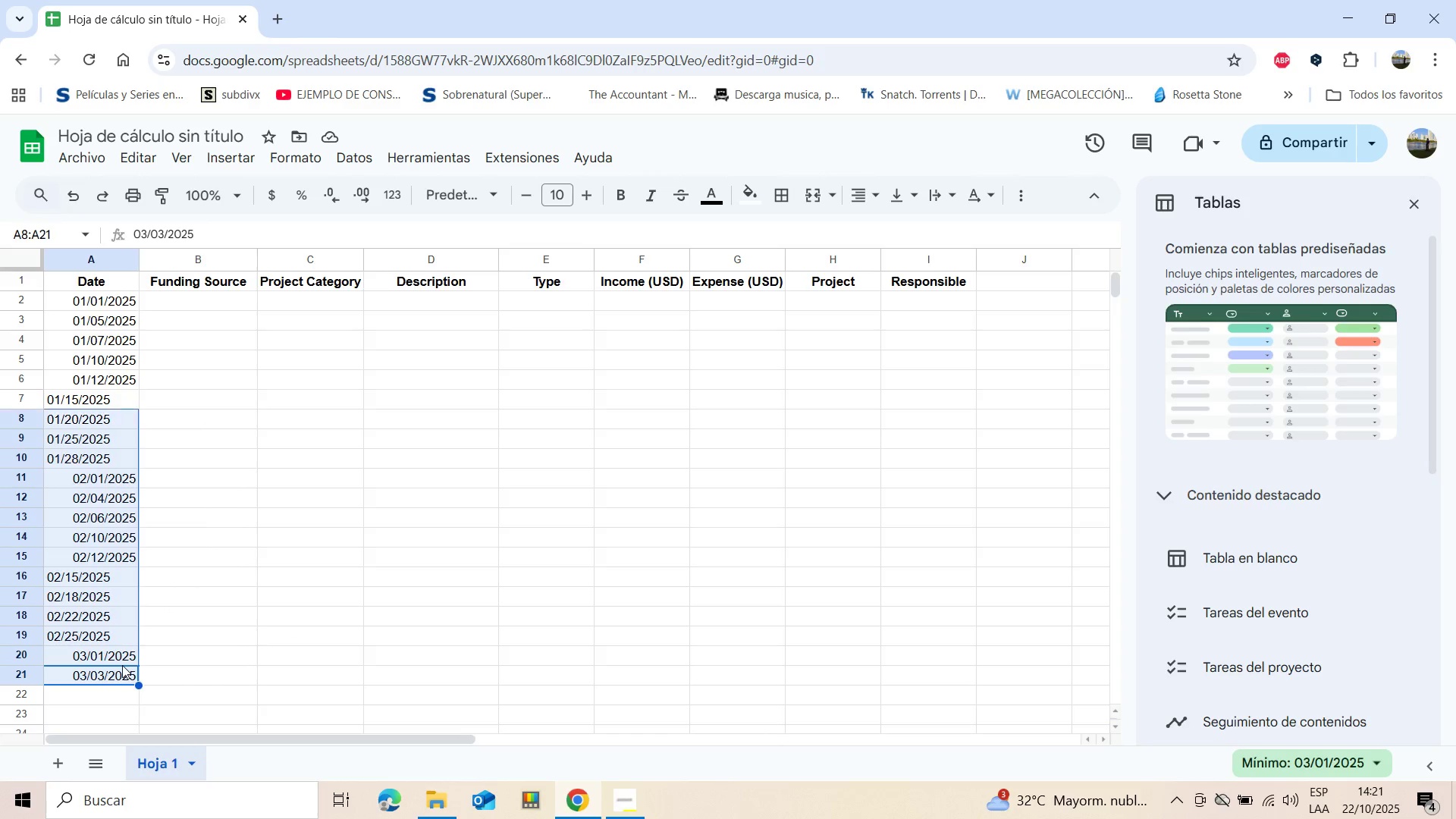 
key(Shift+ArrowUp)
 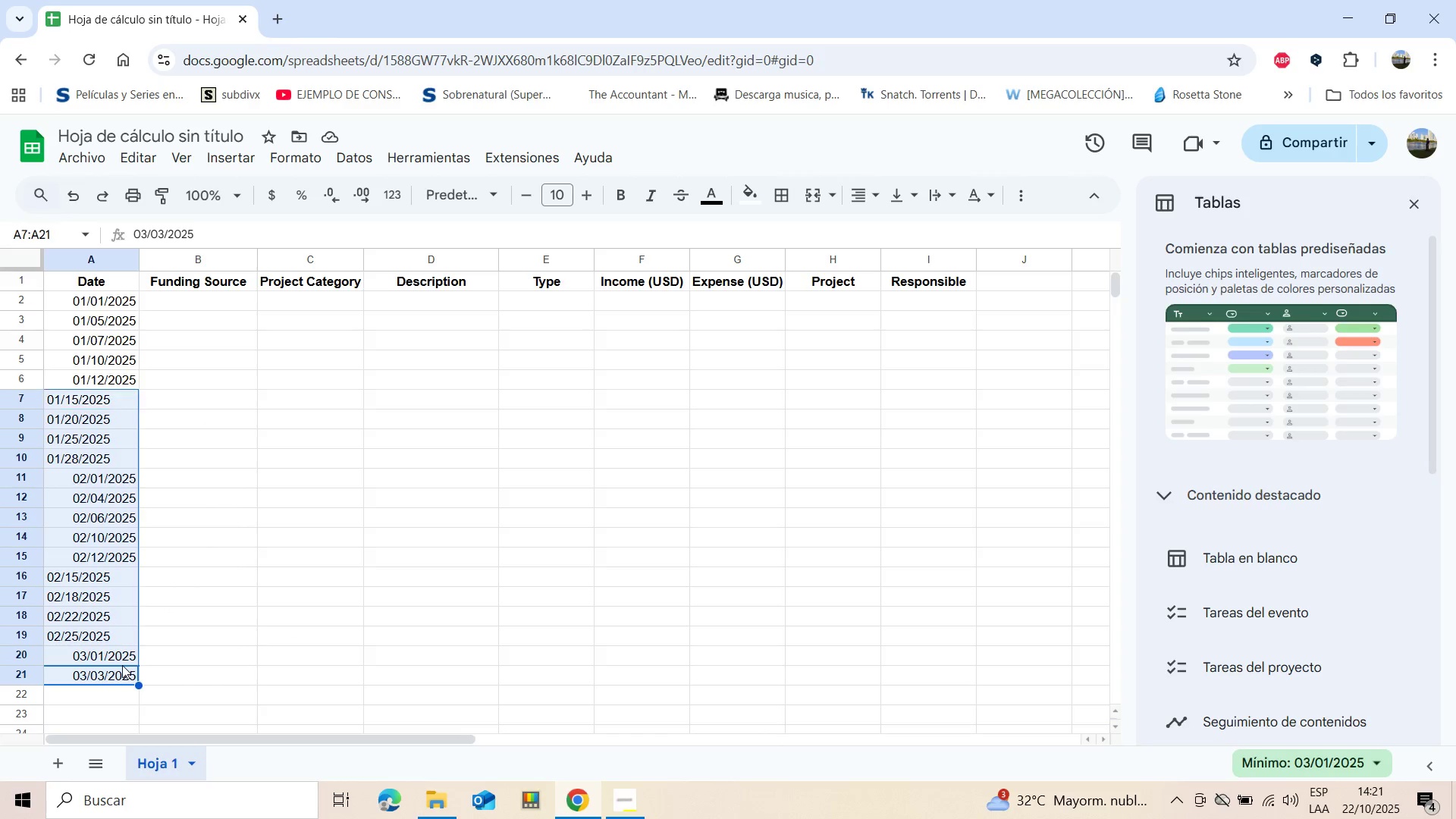 
key(Shift+ArrowUp)
 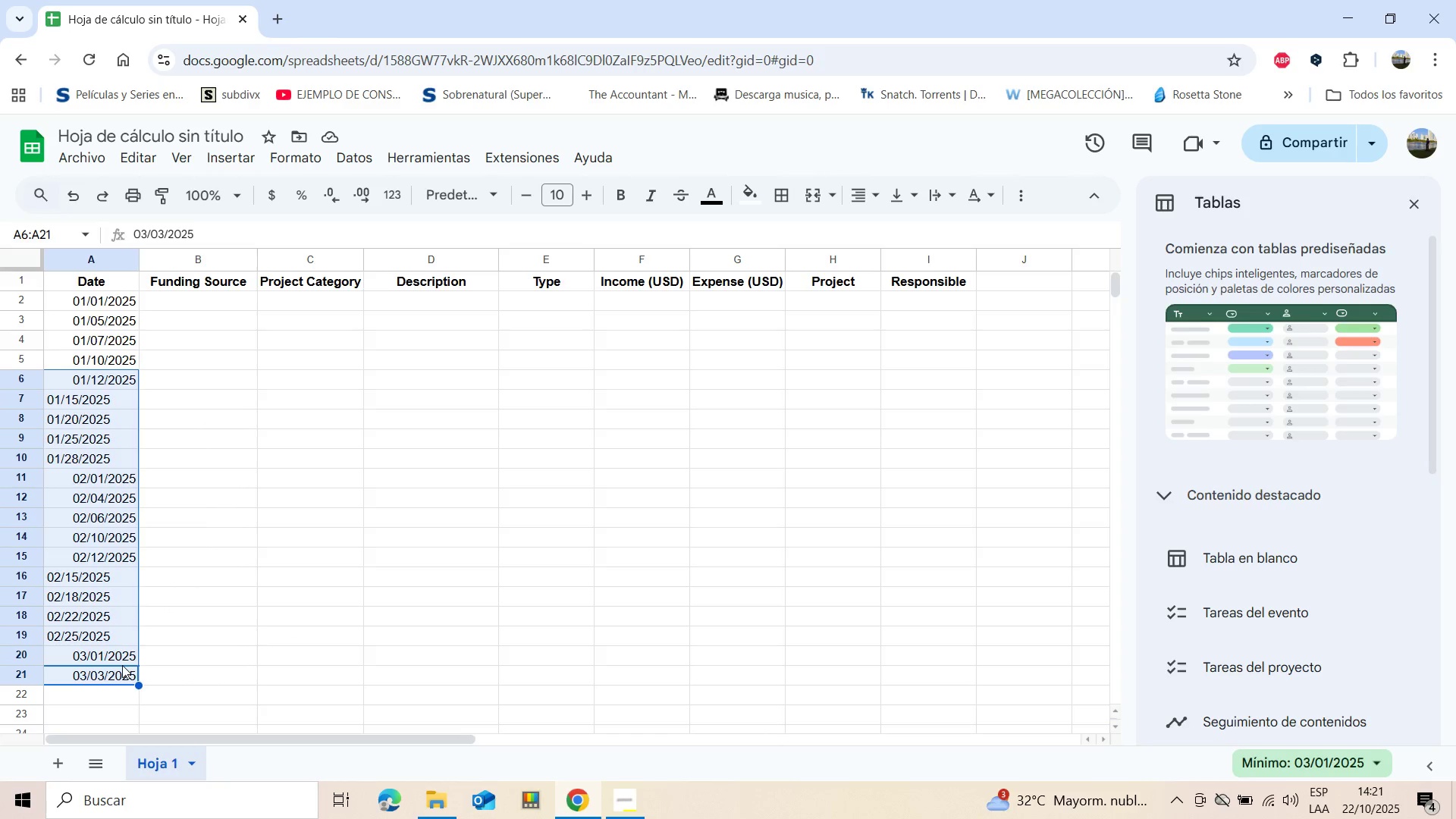 
key(Shift+ArrowUp)
 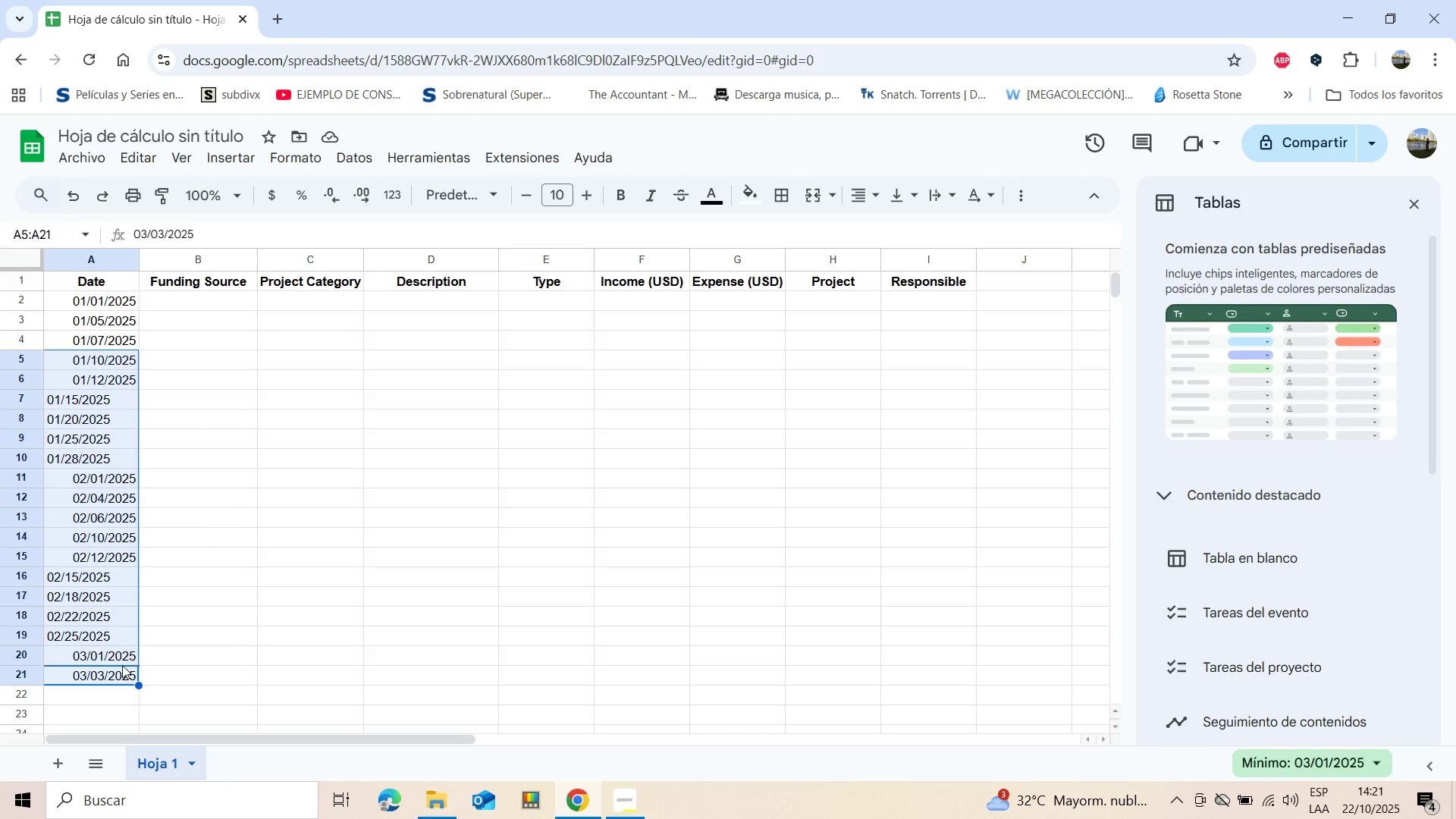 
key(Shift+ArrowUp)
 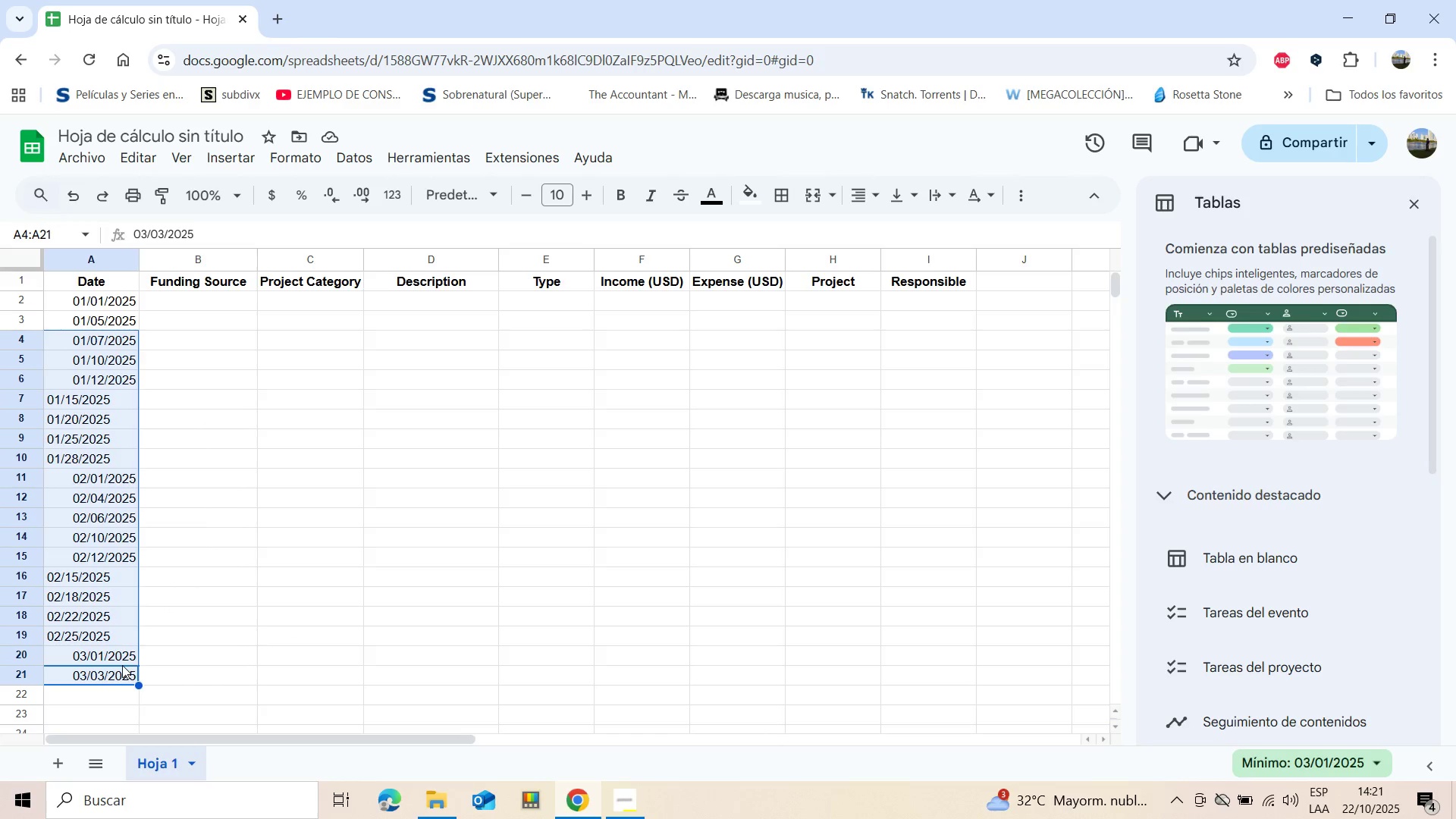 
key(Shift+ArrowUp)
 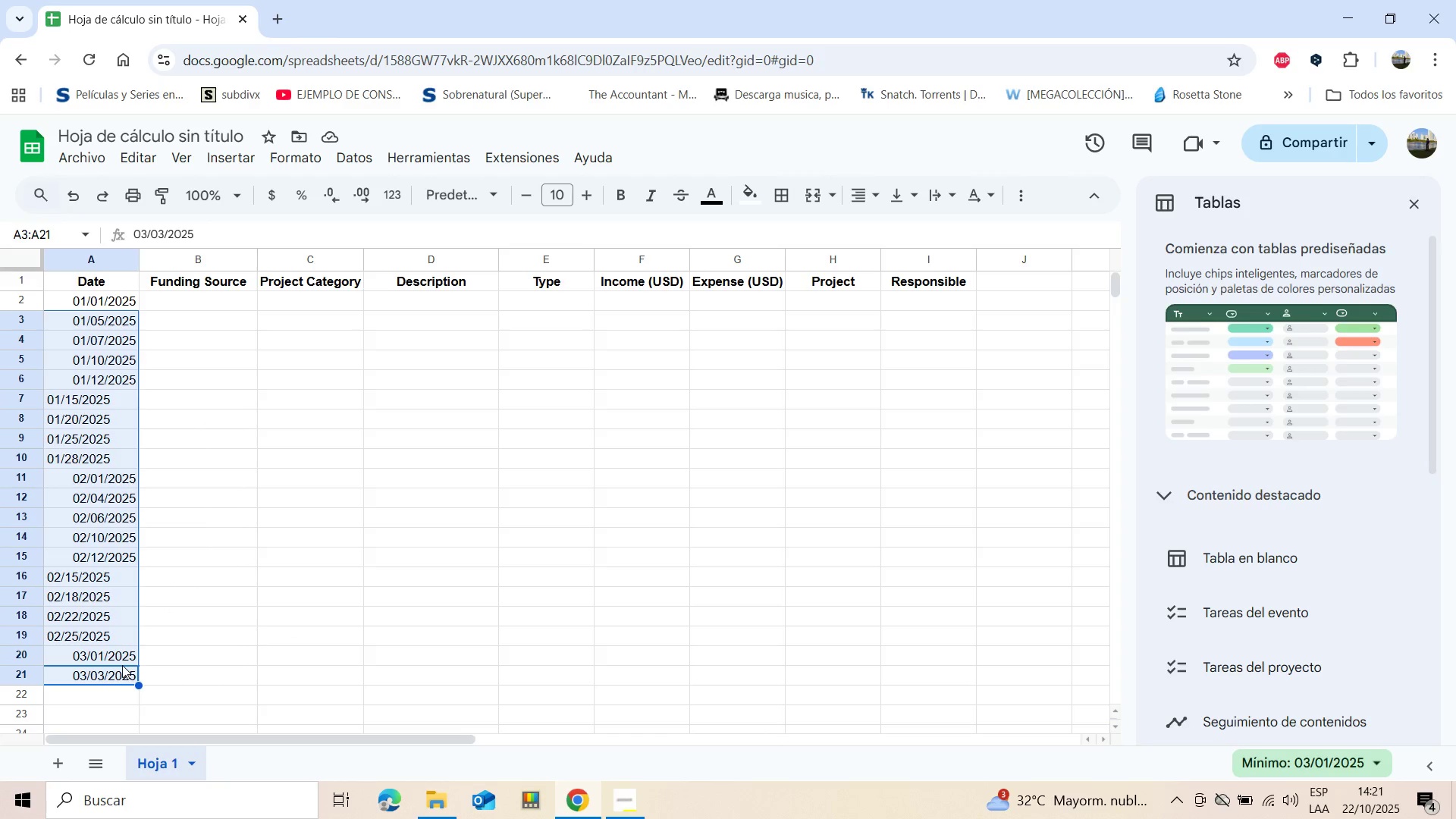 
key(Shift+ArrowUp)
 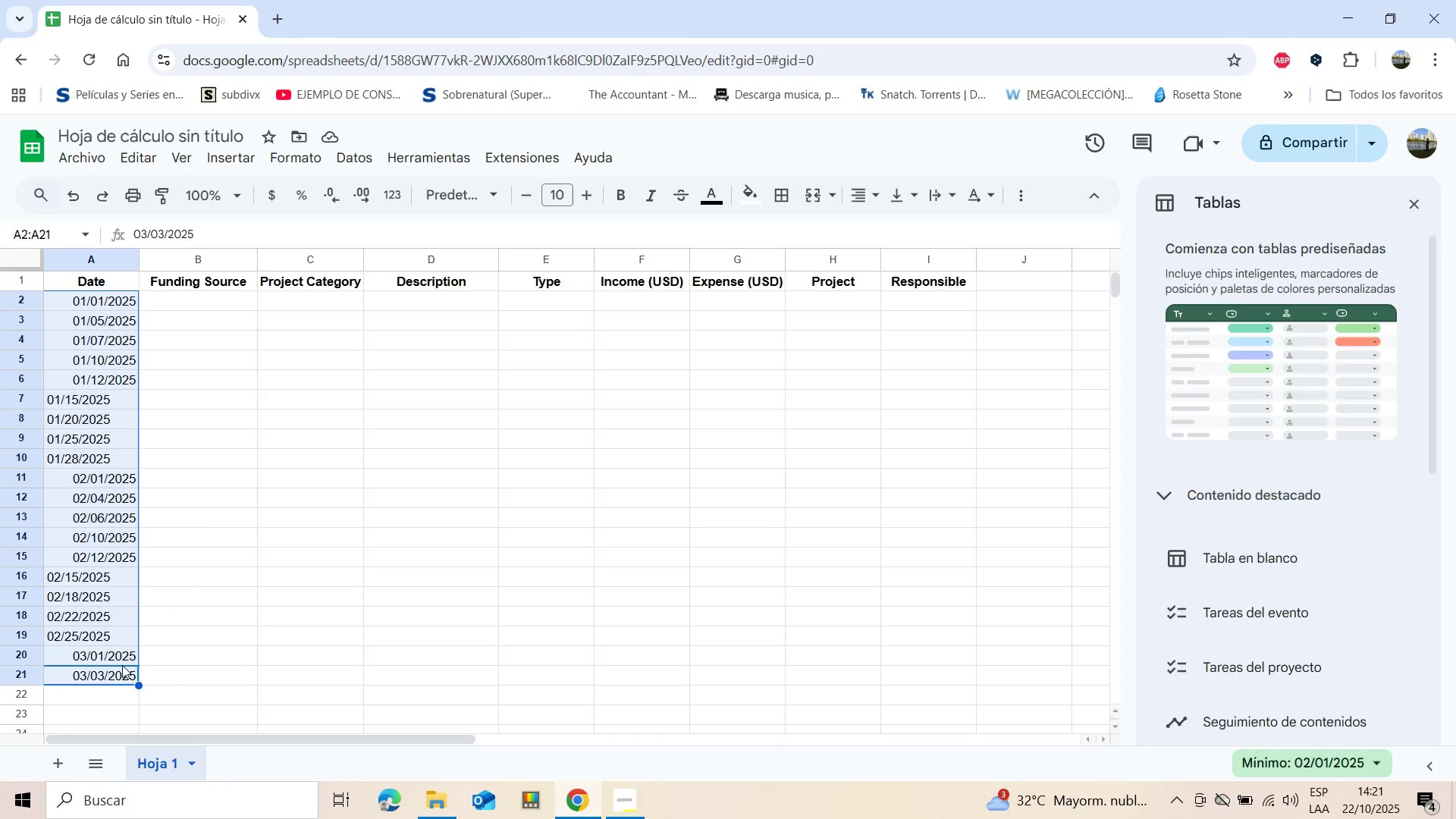 
key(Shift+ArrowUp)
 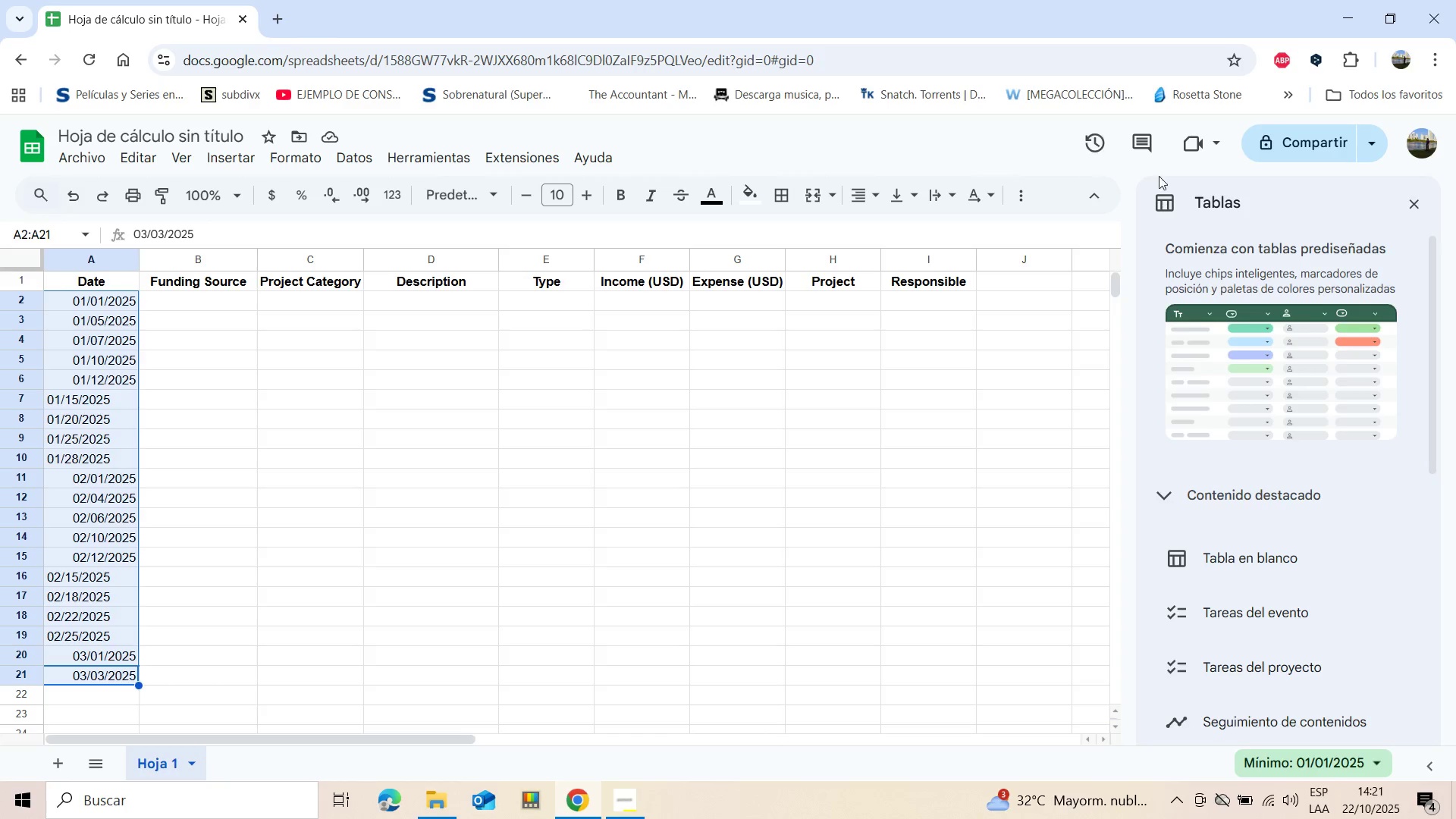 
left_click([874, 196])
 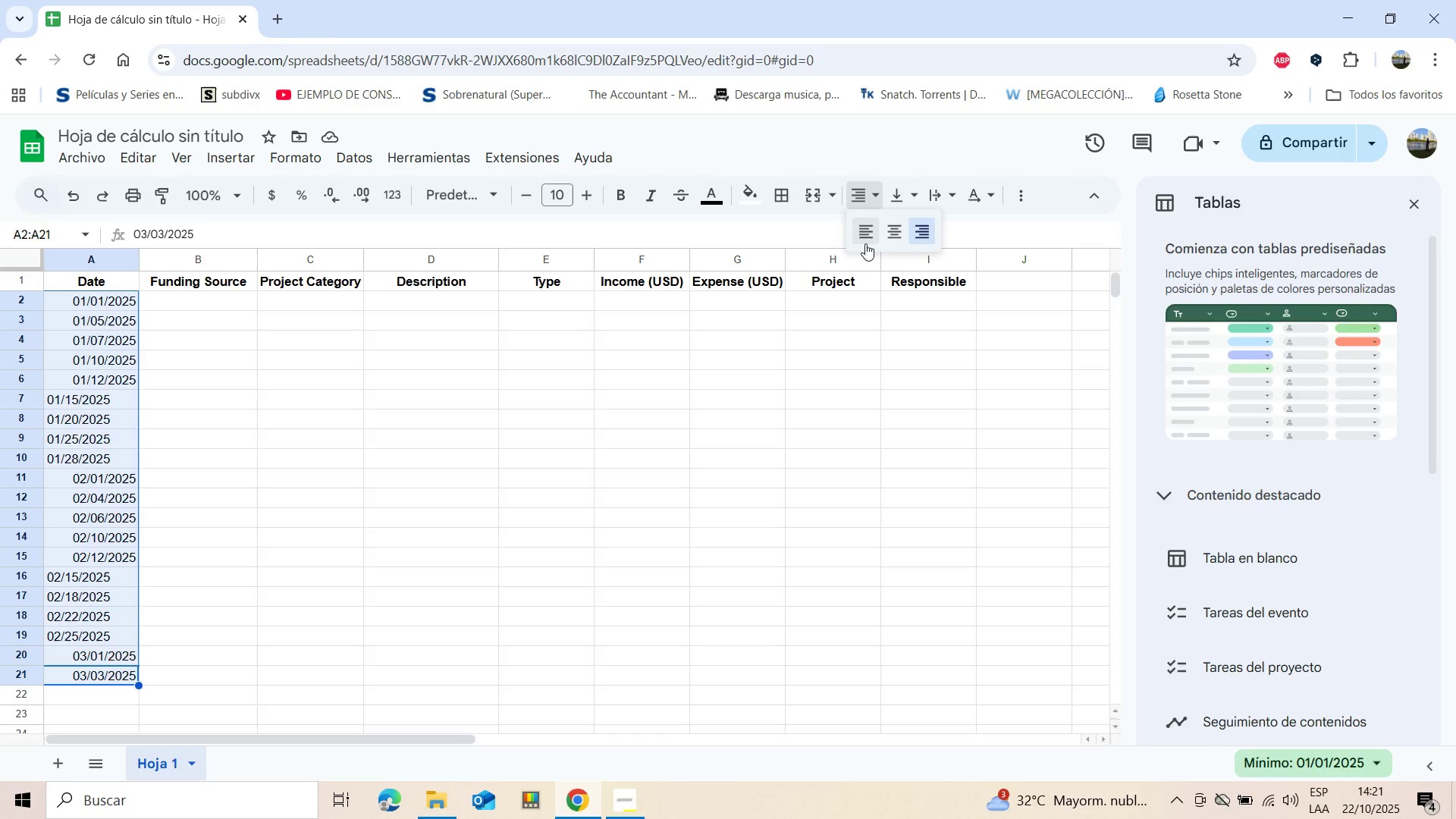 
left_click([865, 243])
 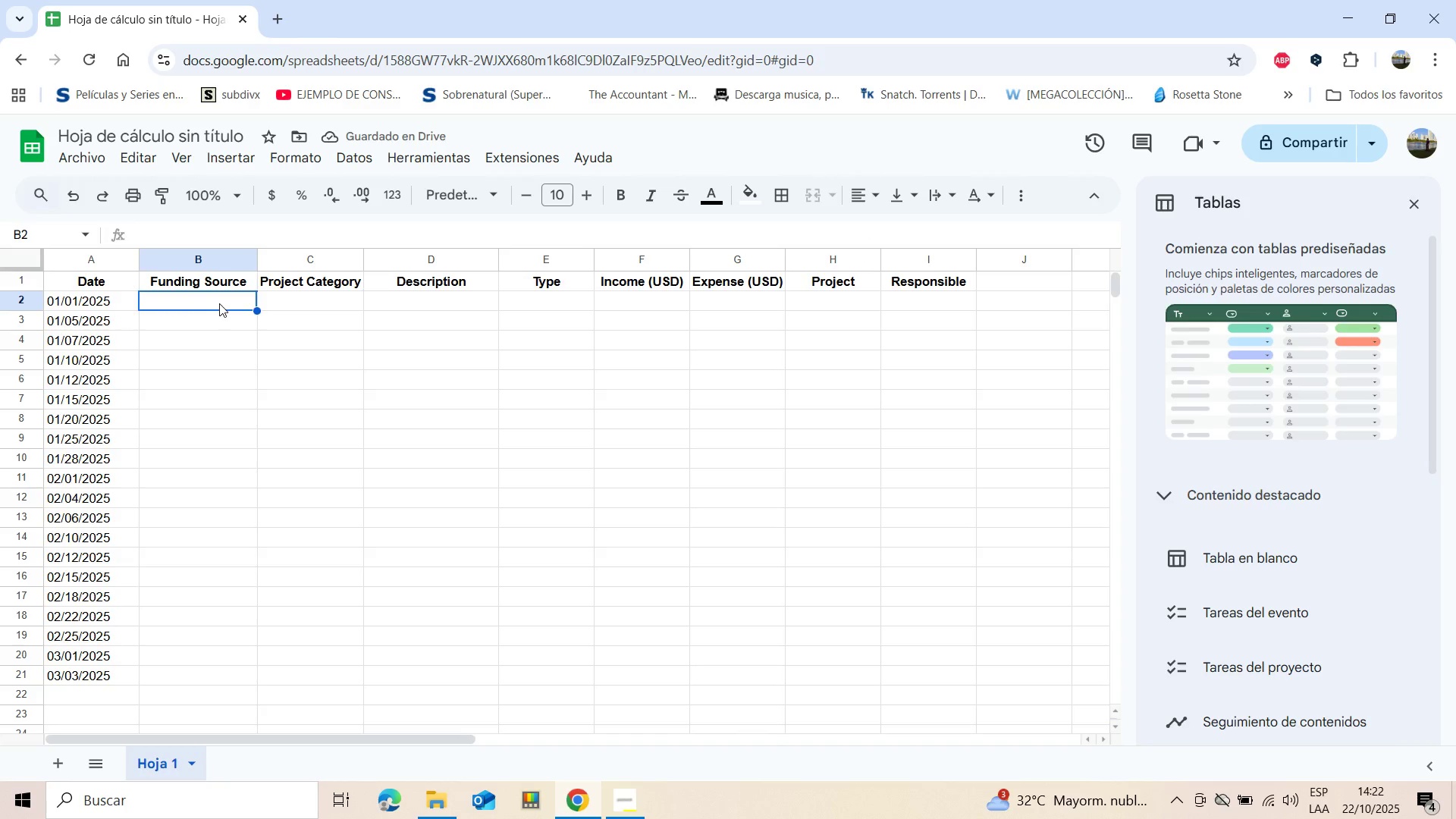 
wait(9.89)
 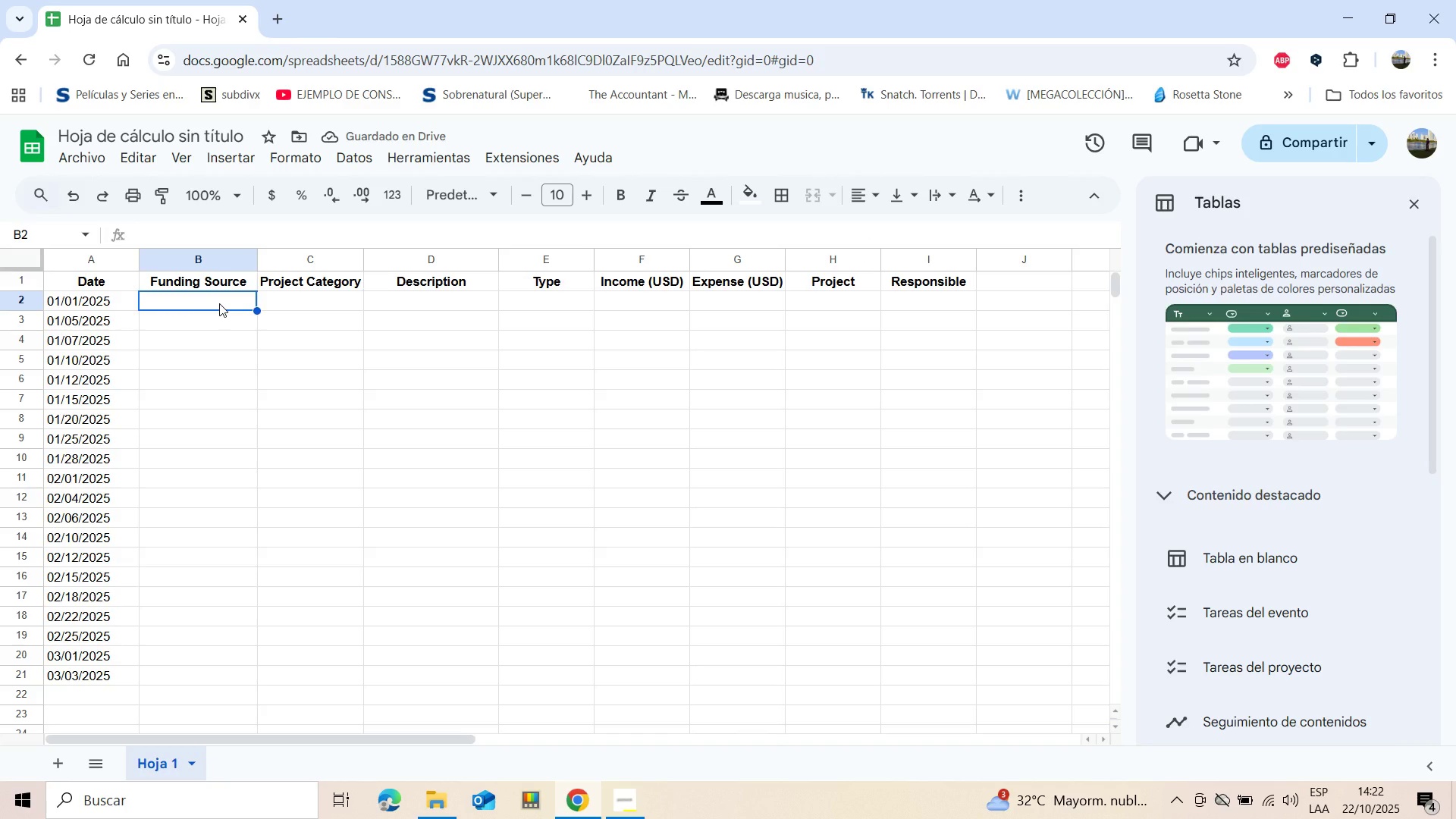 
type(Donador)